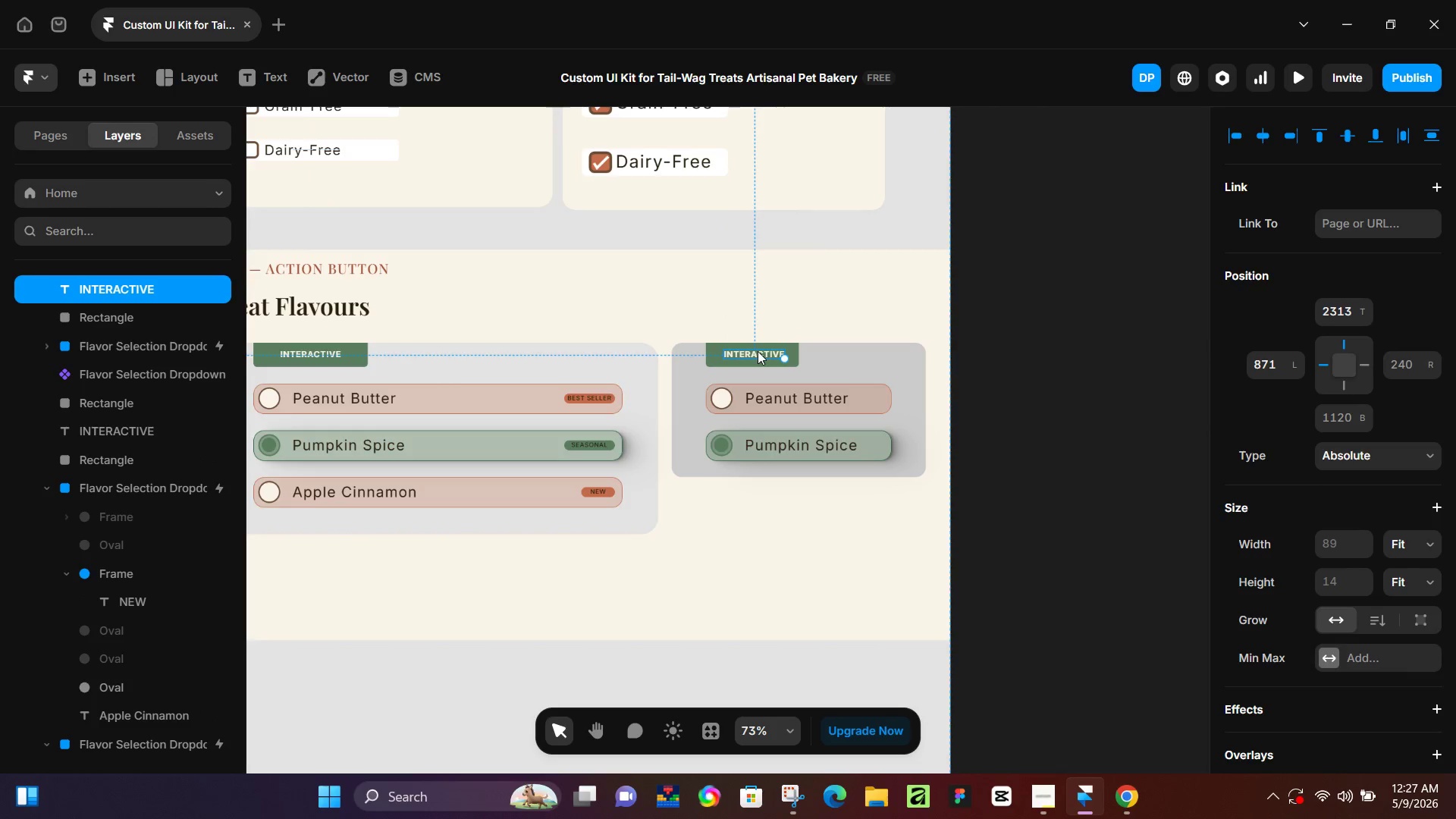 
double_click([758, 351])
 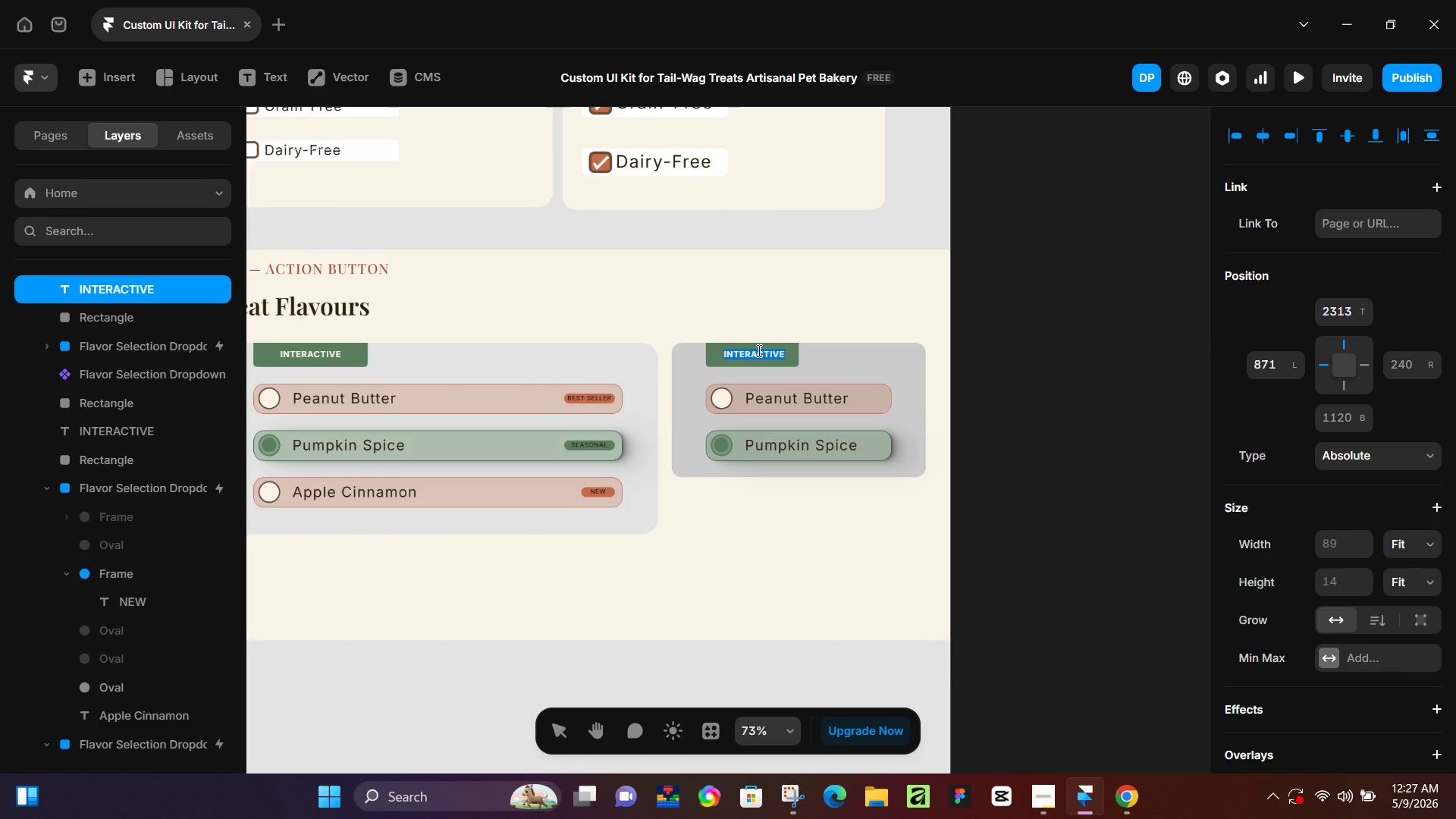 
type(UNSELECTED)
 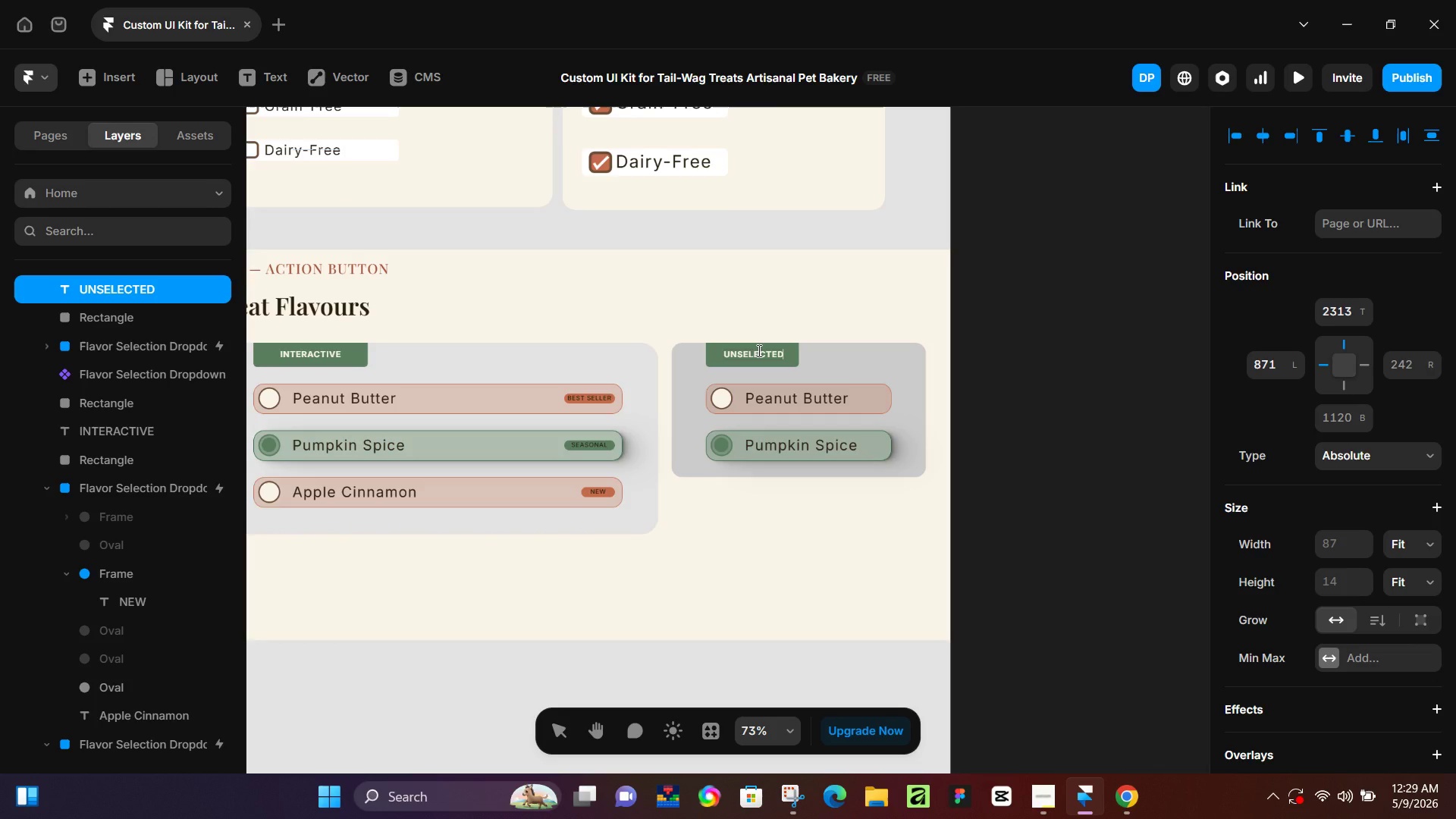 
wait(126.92)
 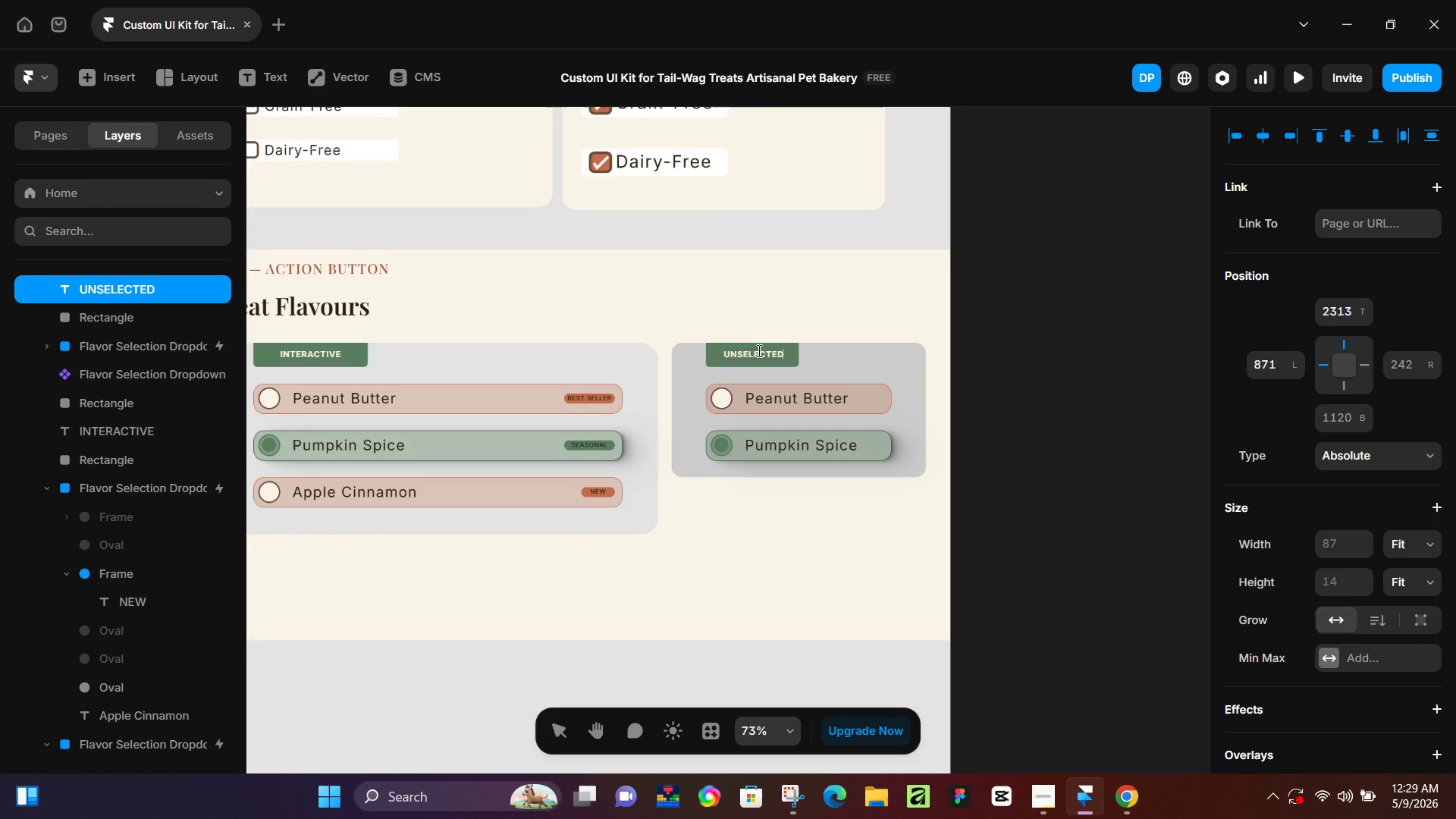 
hold_key(key=Space, duration=0.53)
 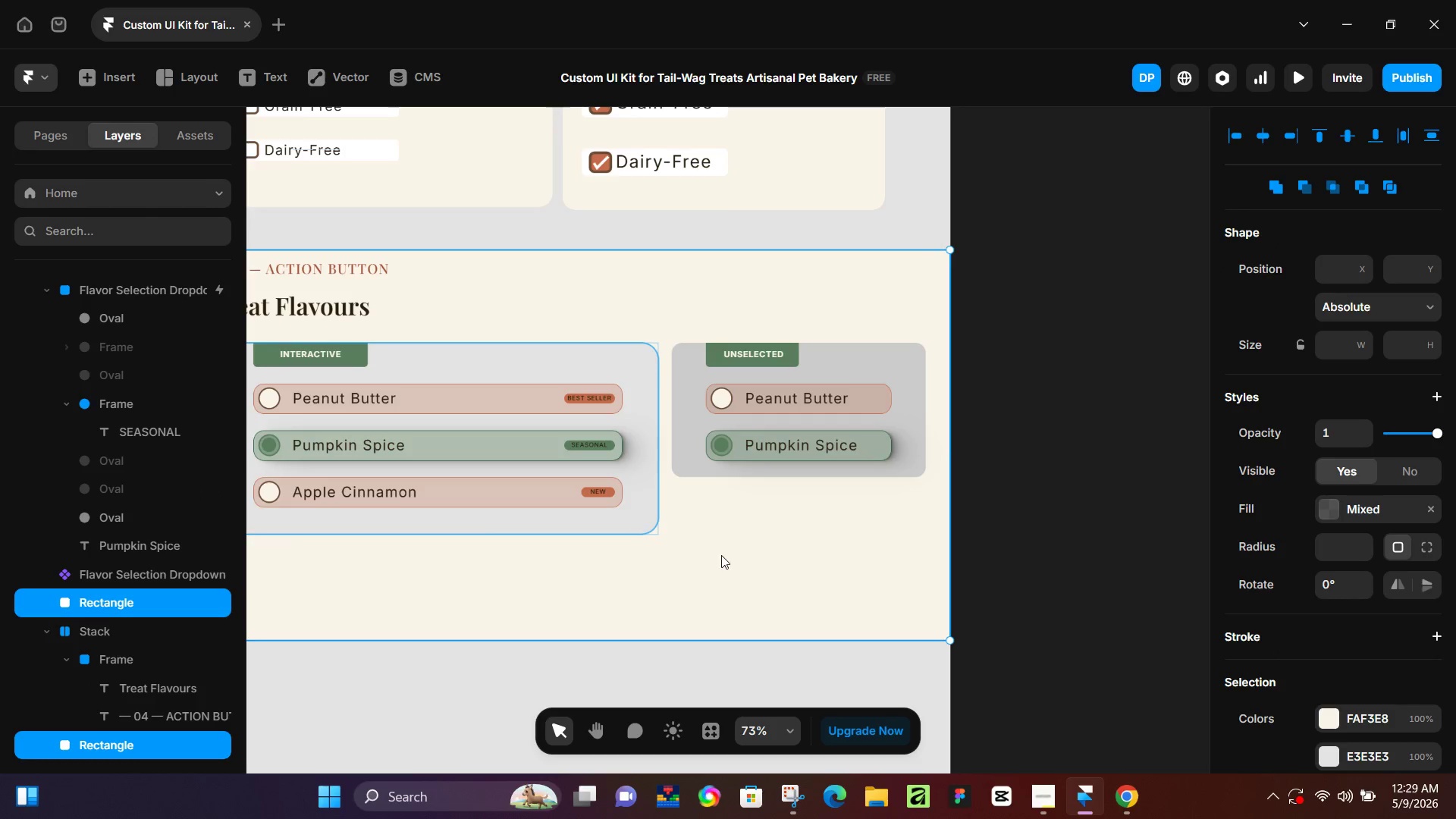 
left_click_drag(start_coordinate=[472, 585], to_coordinate=[703, 516])
 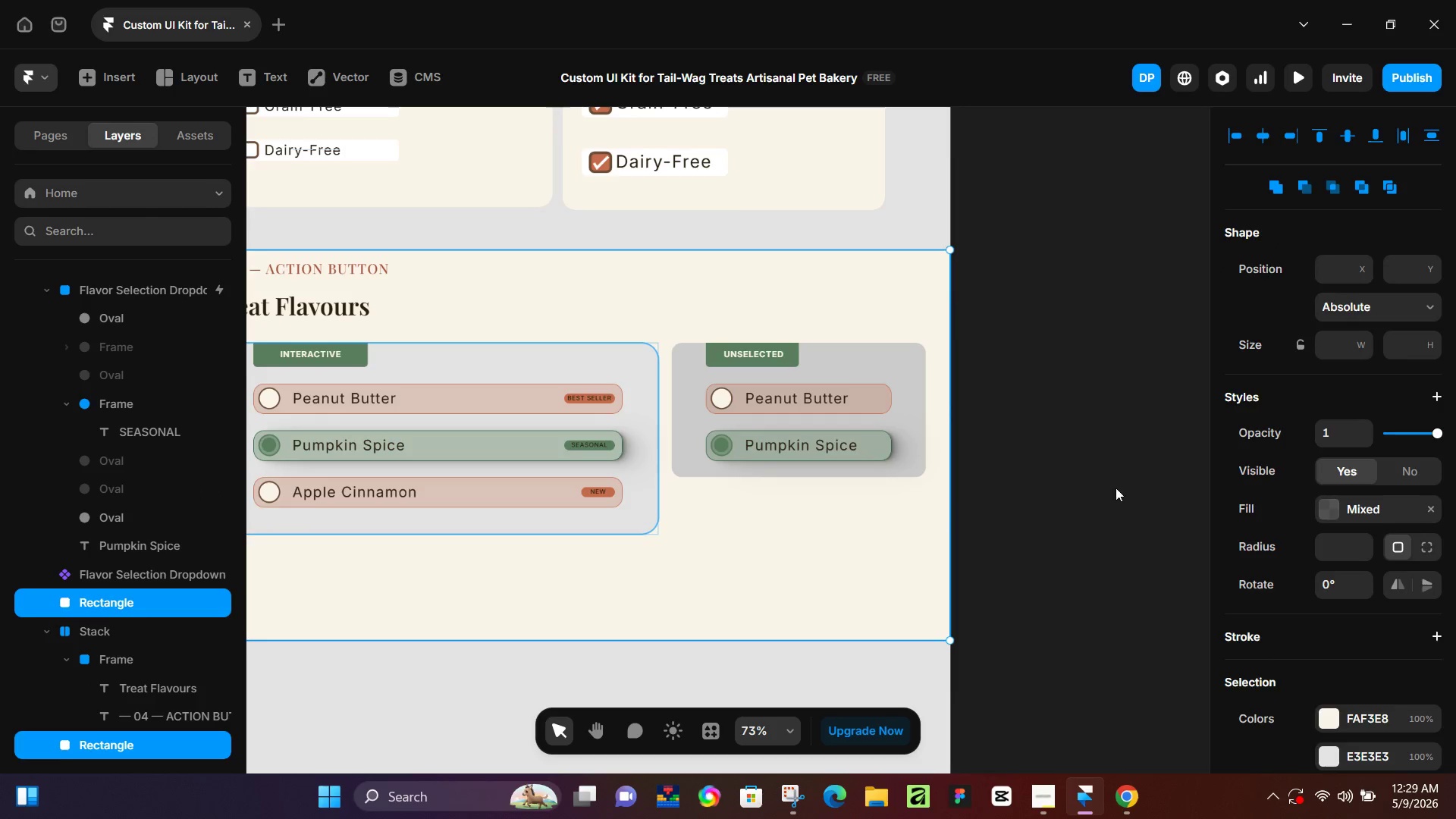 
double_click([1140, 478])
 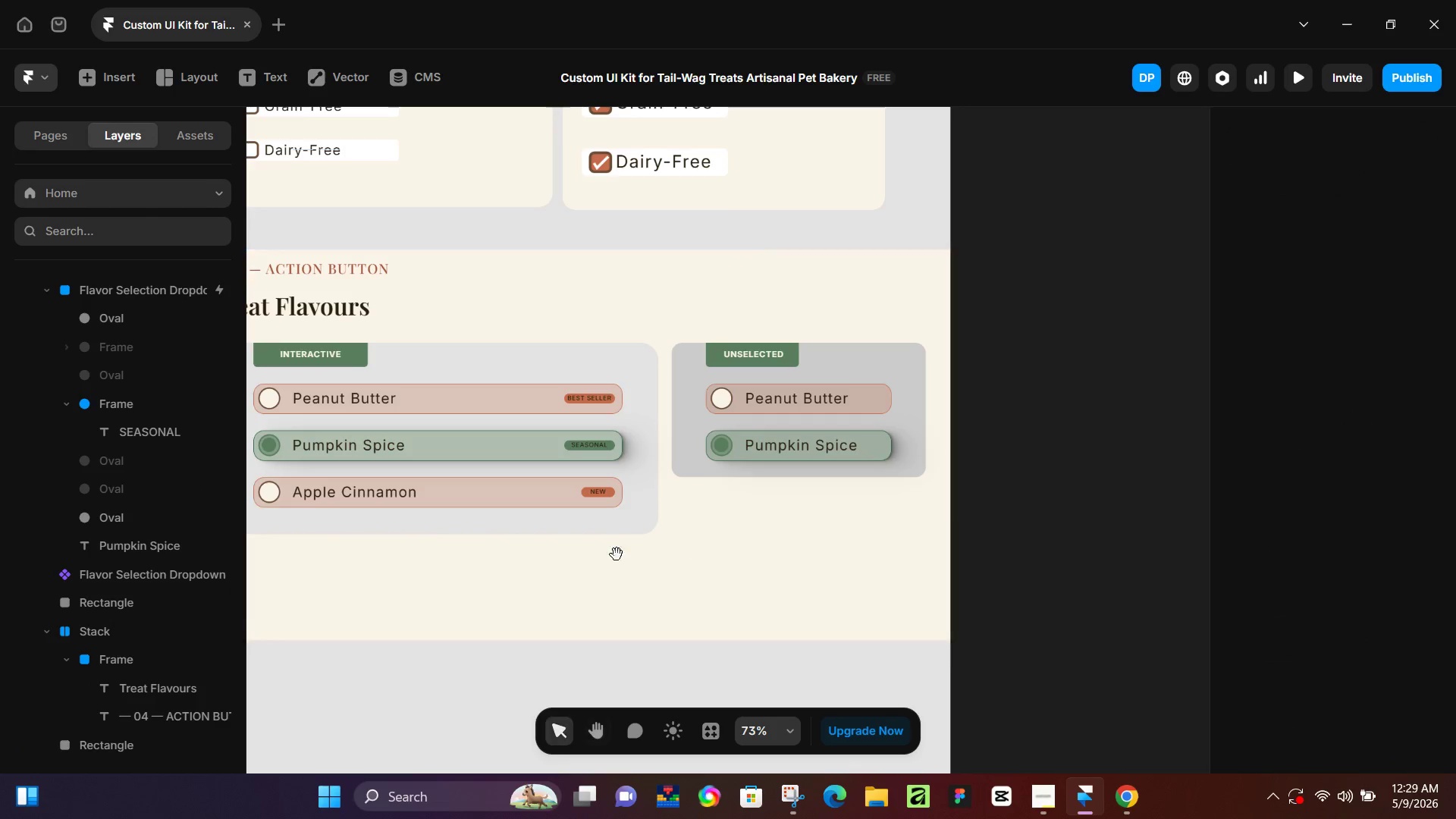 
hold_key(key=Space, duration=0.47)
 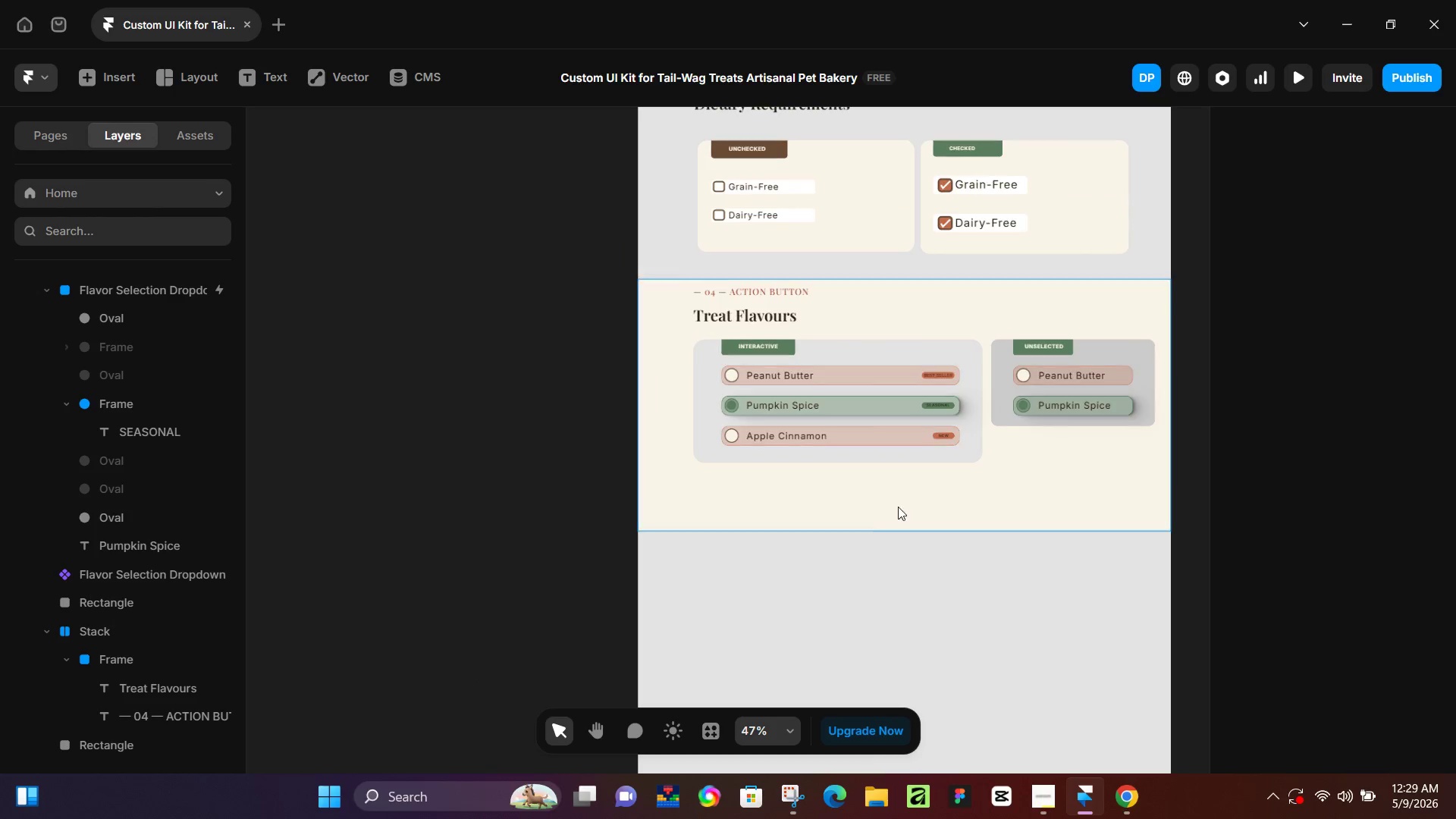 
left_click_drag(start_coordinate=[596, 561], to_coordinate=[951, 478])
 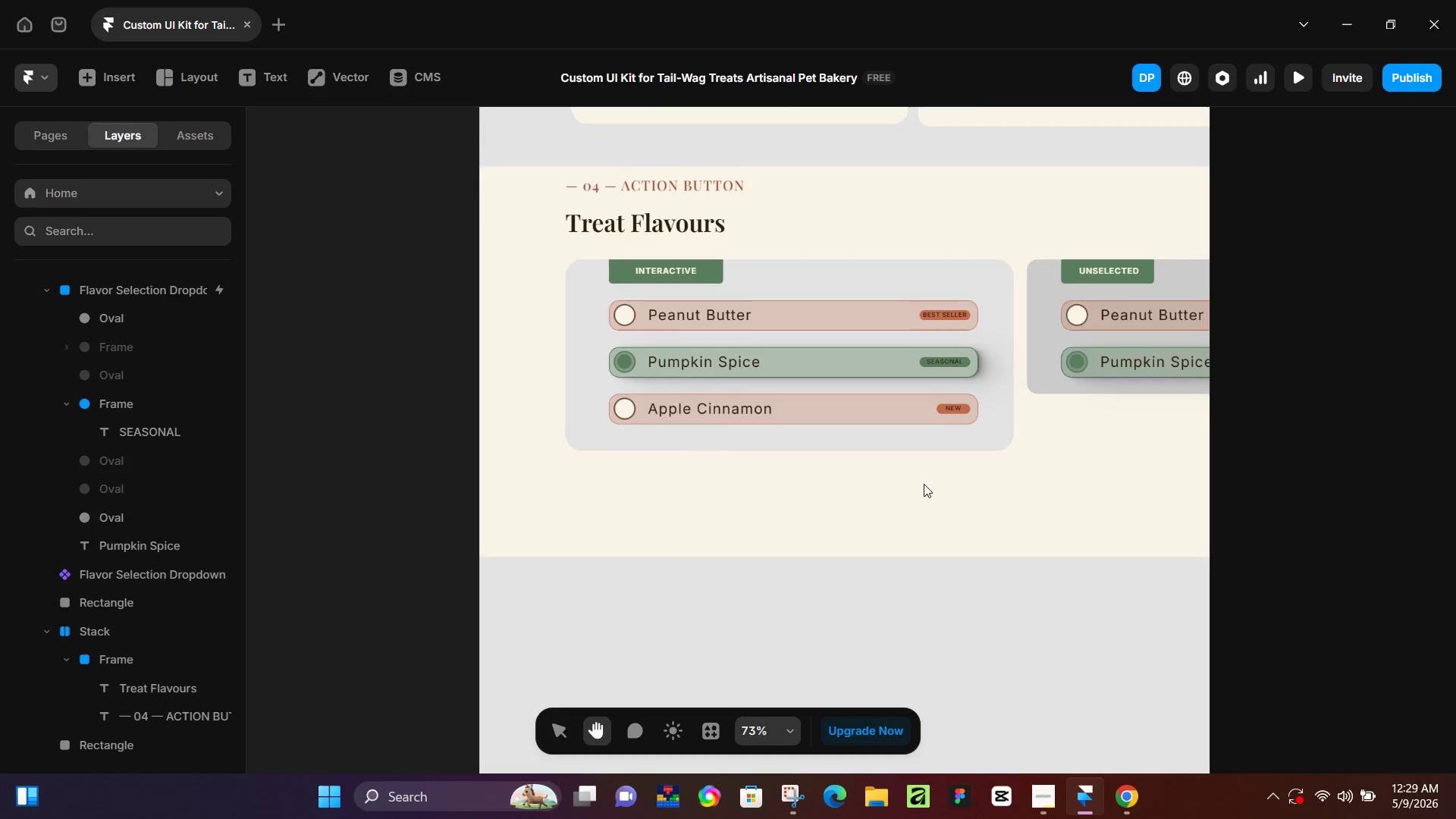 
key(Control+ControlLeft)
 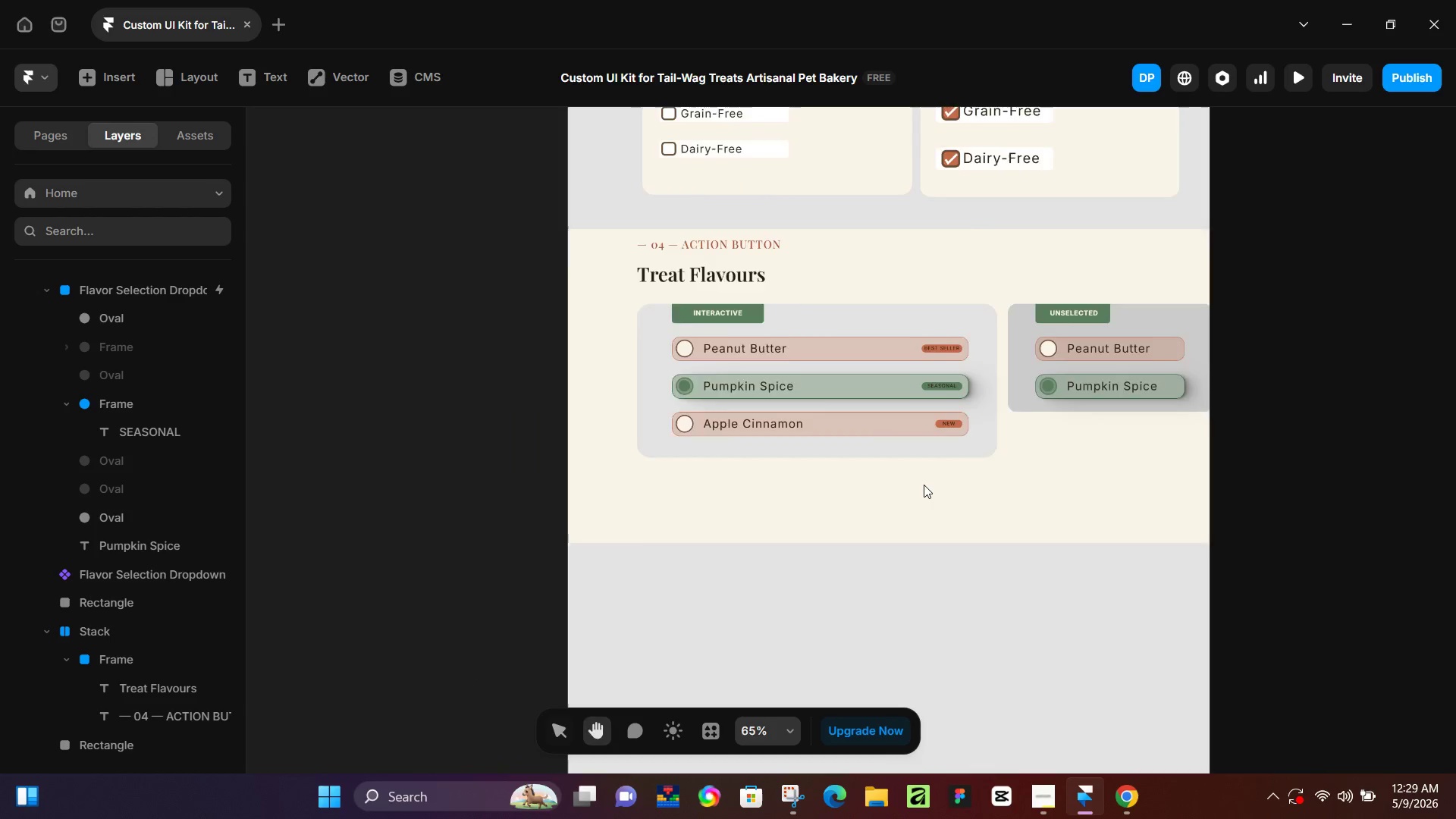 
scroll: coordinate [924, 485], scroll_direction: down, amount: 4.0
 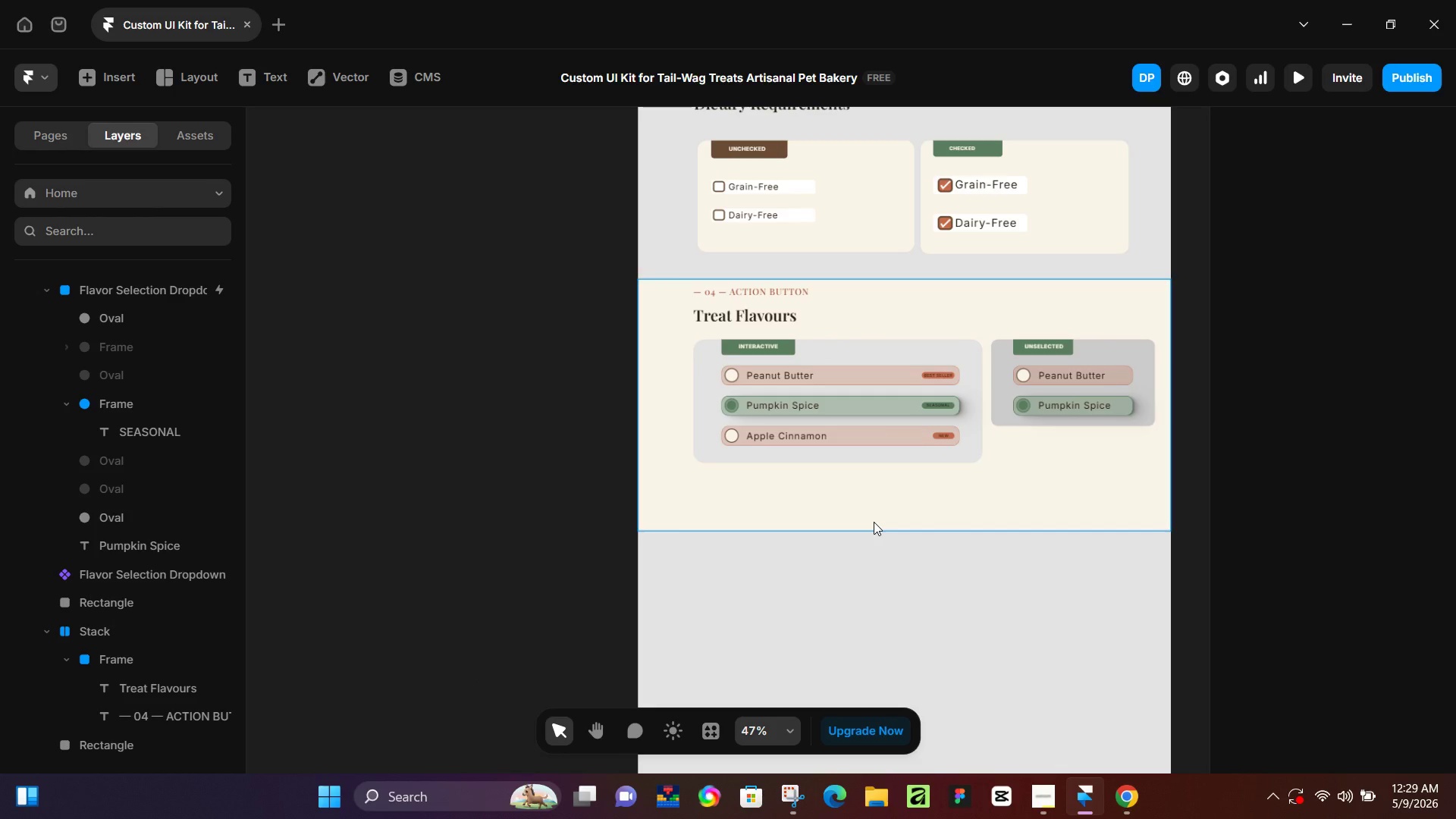 
hold_key(key=ControlLeft, duration=0.36)
 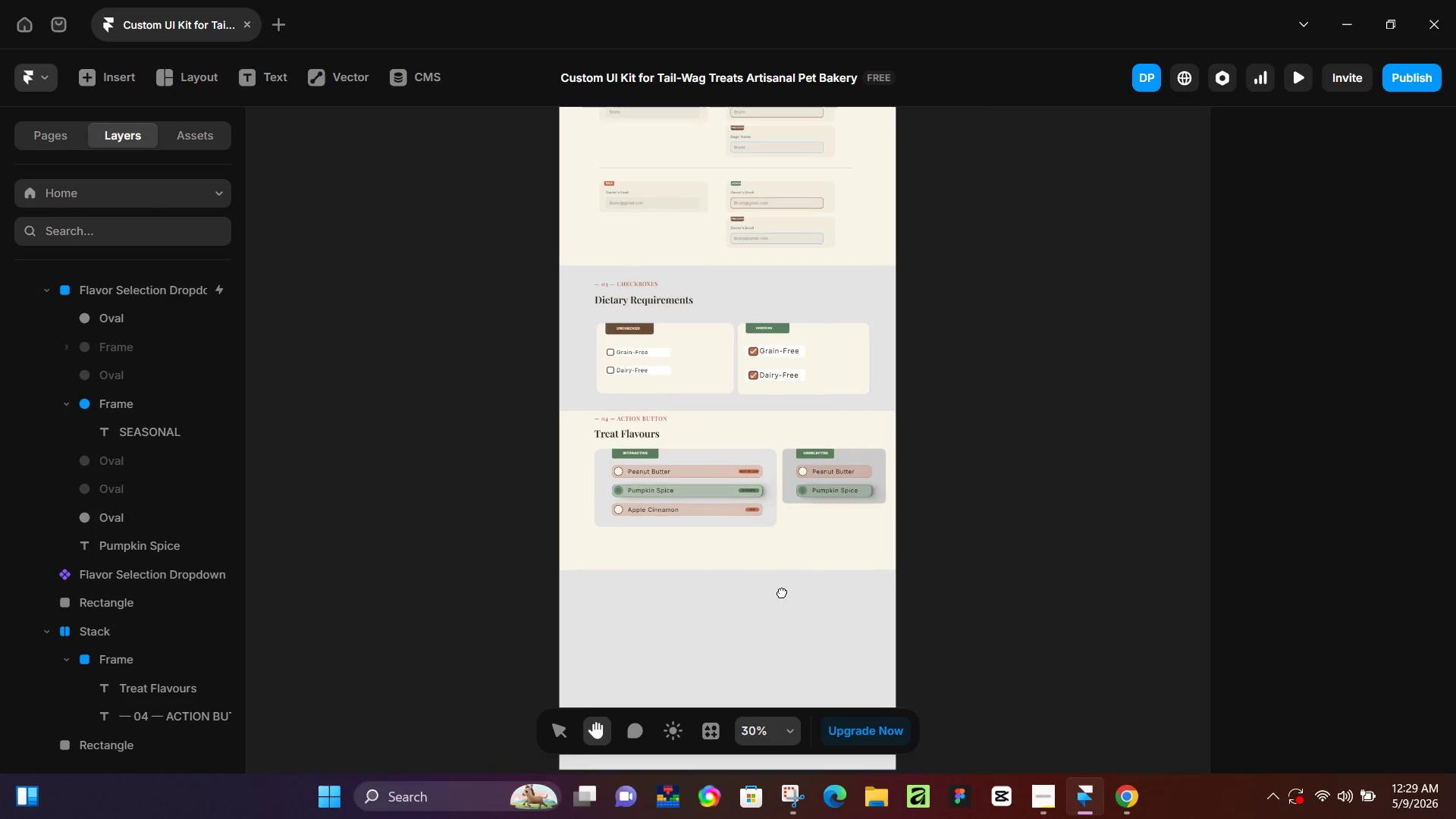 
hold_key(key=Space, duration=1.5)
 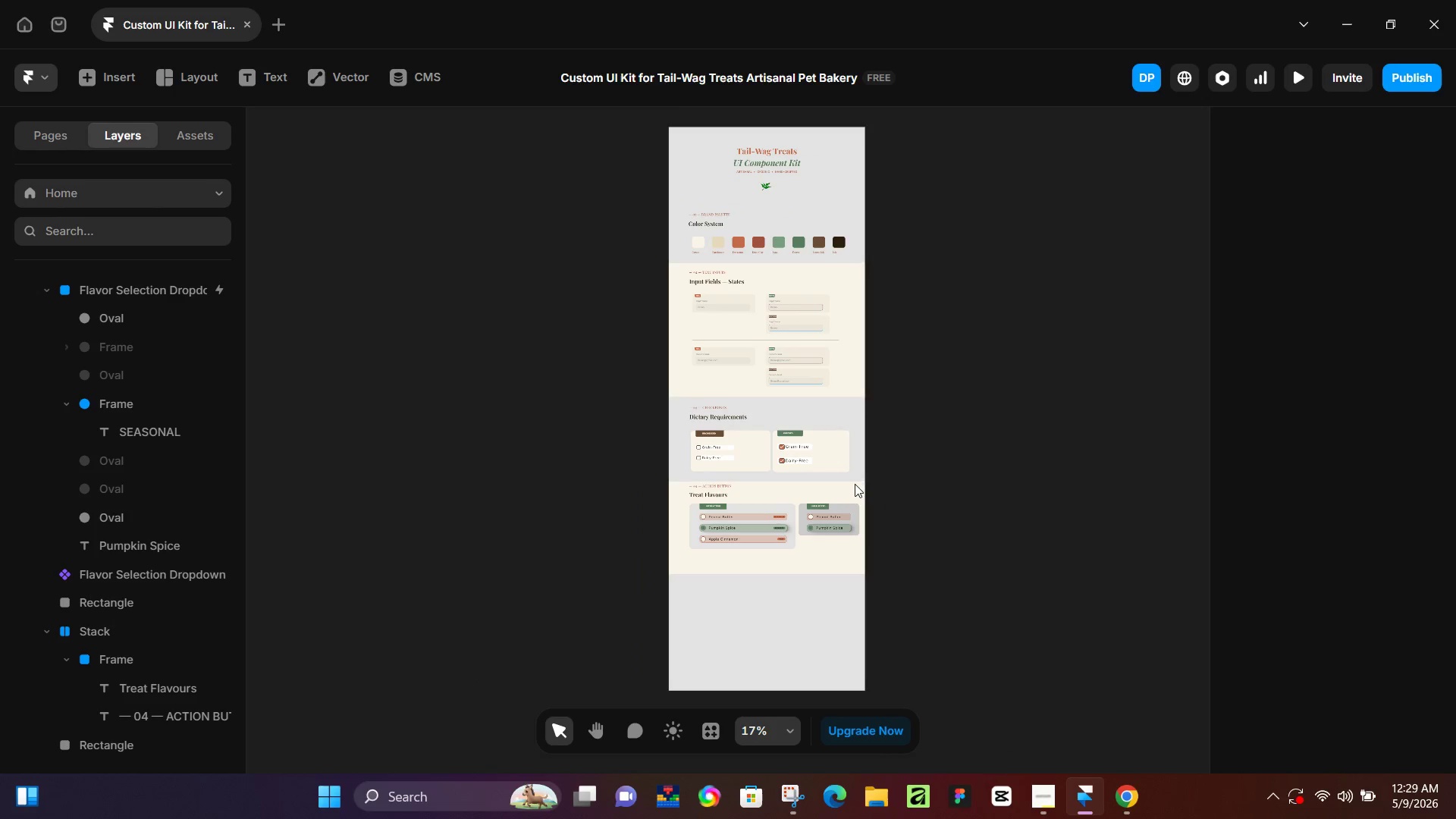 
scroll: coordinate [874, 522], scroll_direction: down, amount: 4.0
 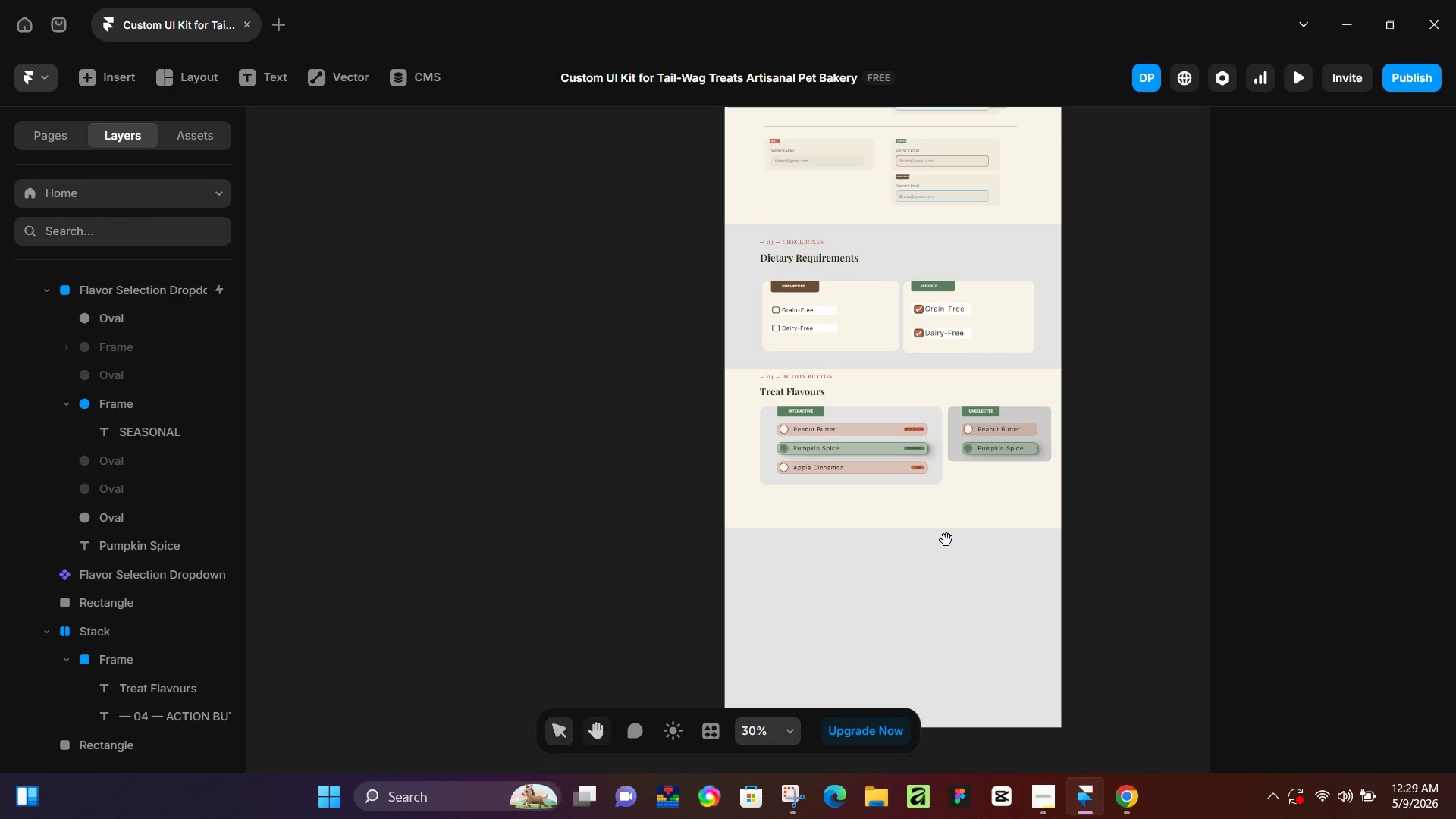 
left_click_drag(start_coordinate=[946, 549], to_coordinate=[758, 661])
 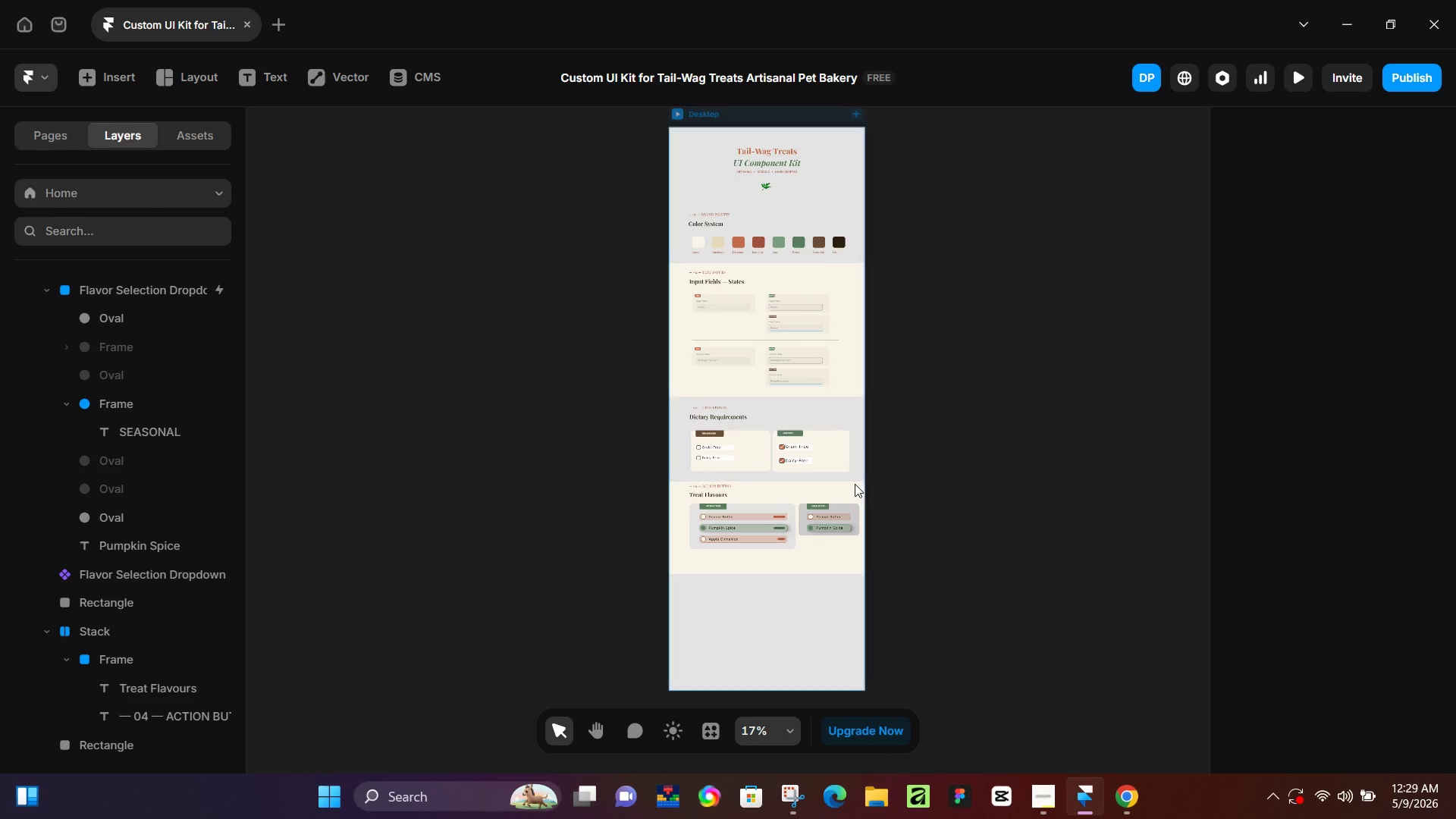 
key(Space)
 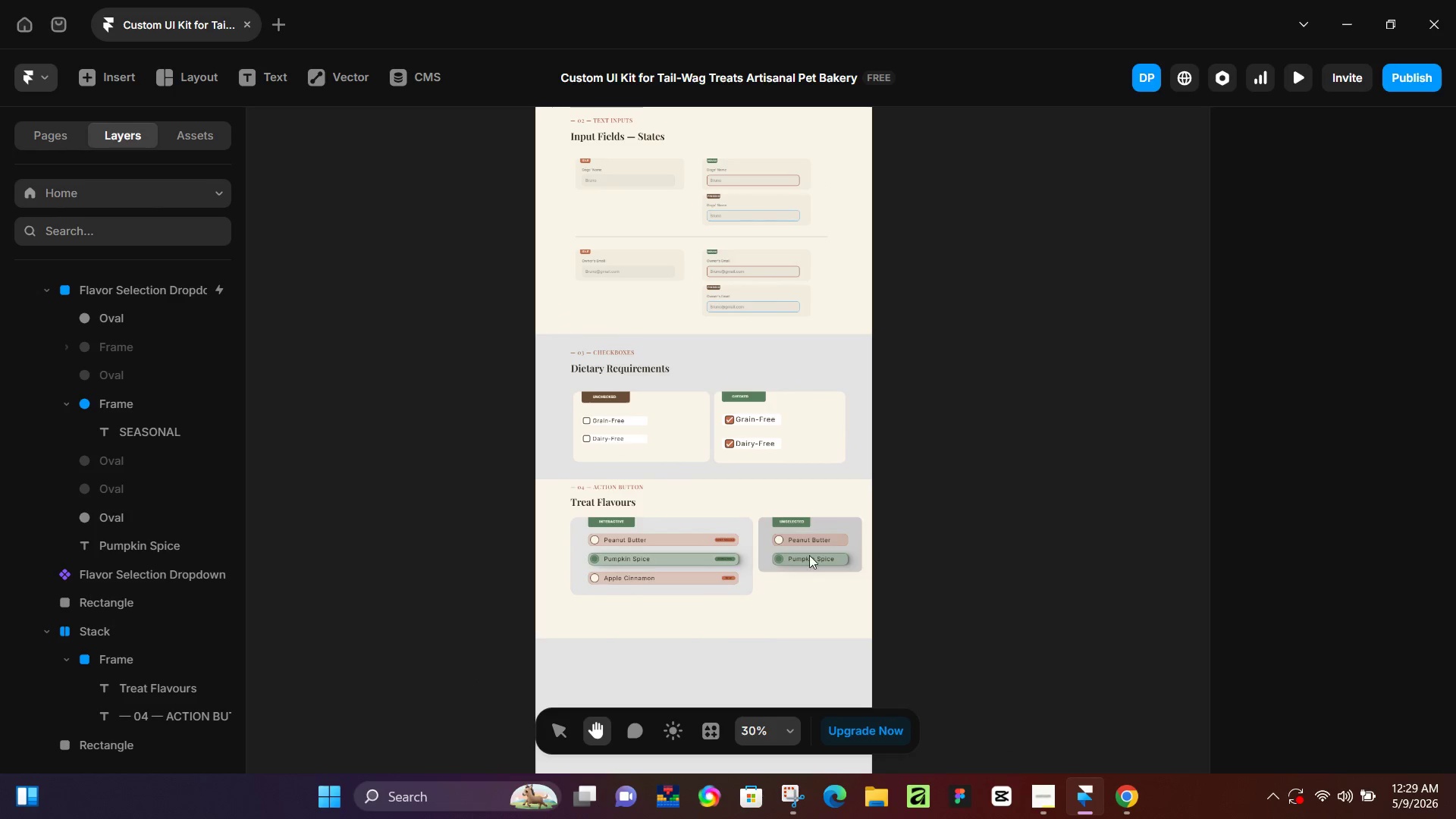 
key(Space)
 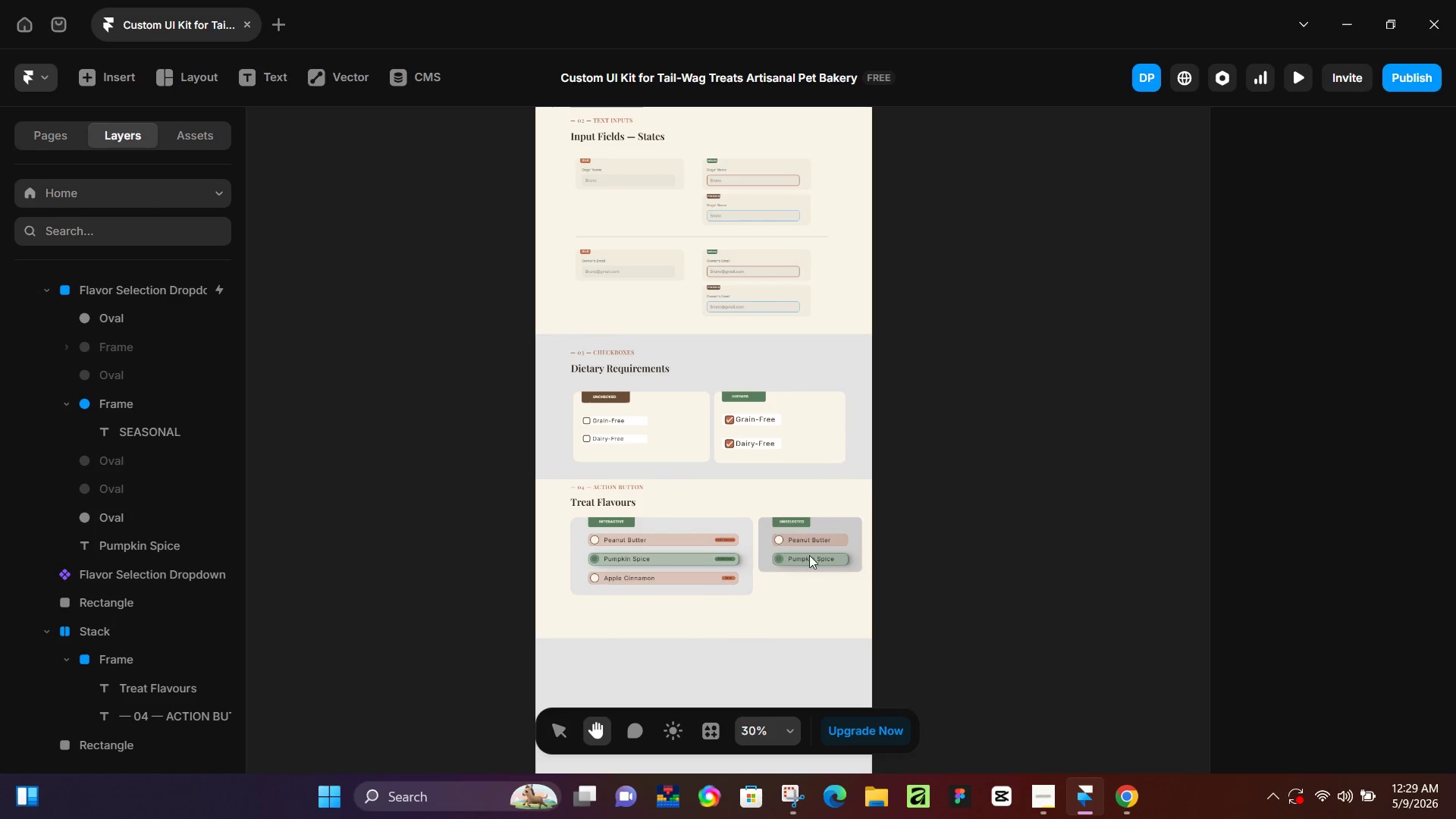 
key(Space)
 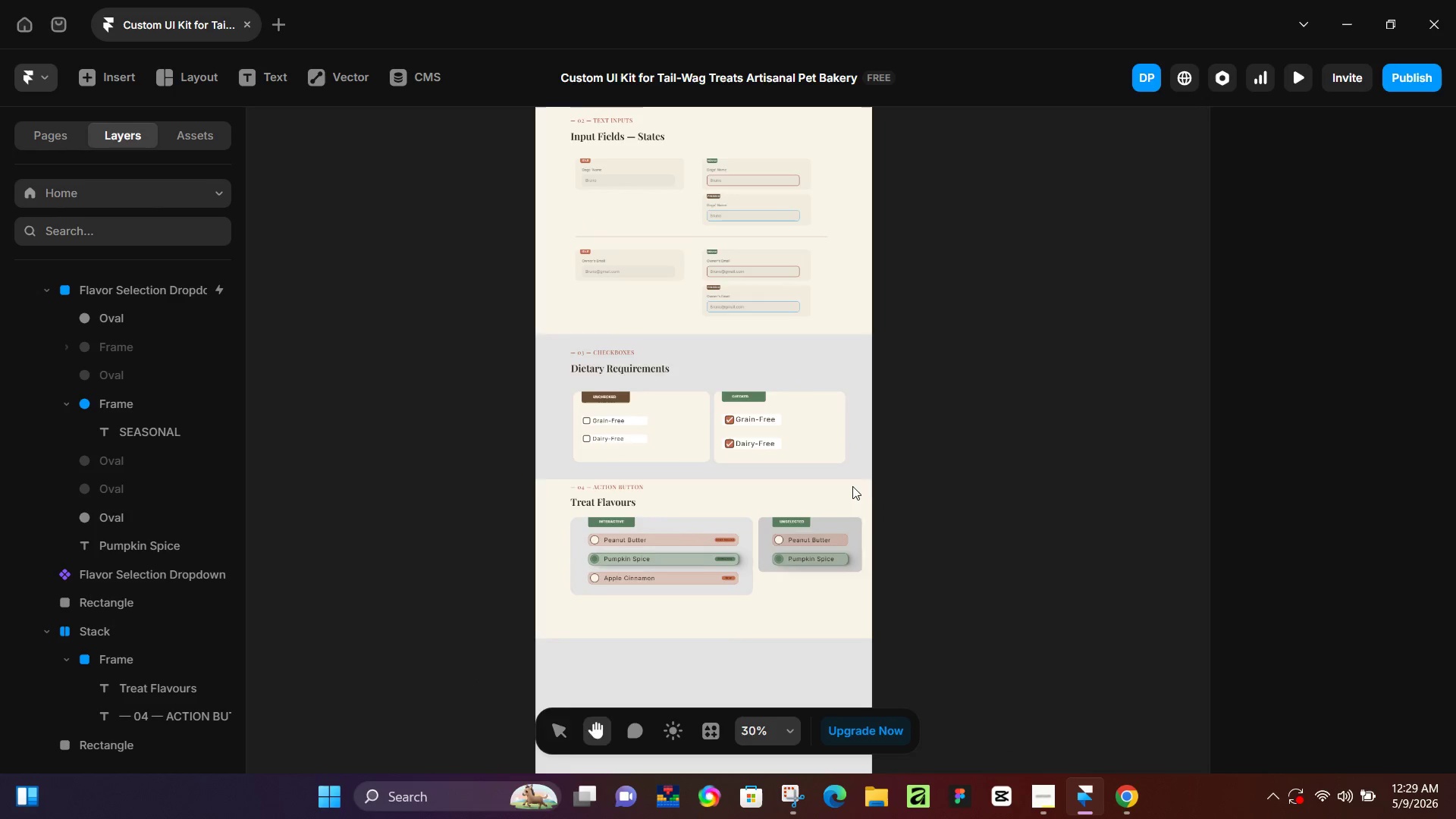 
key(Space)
 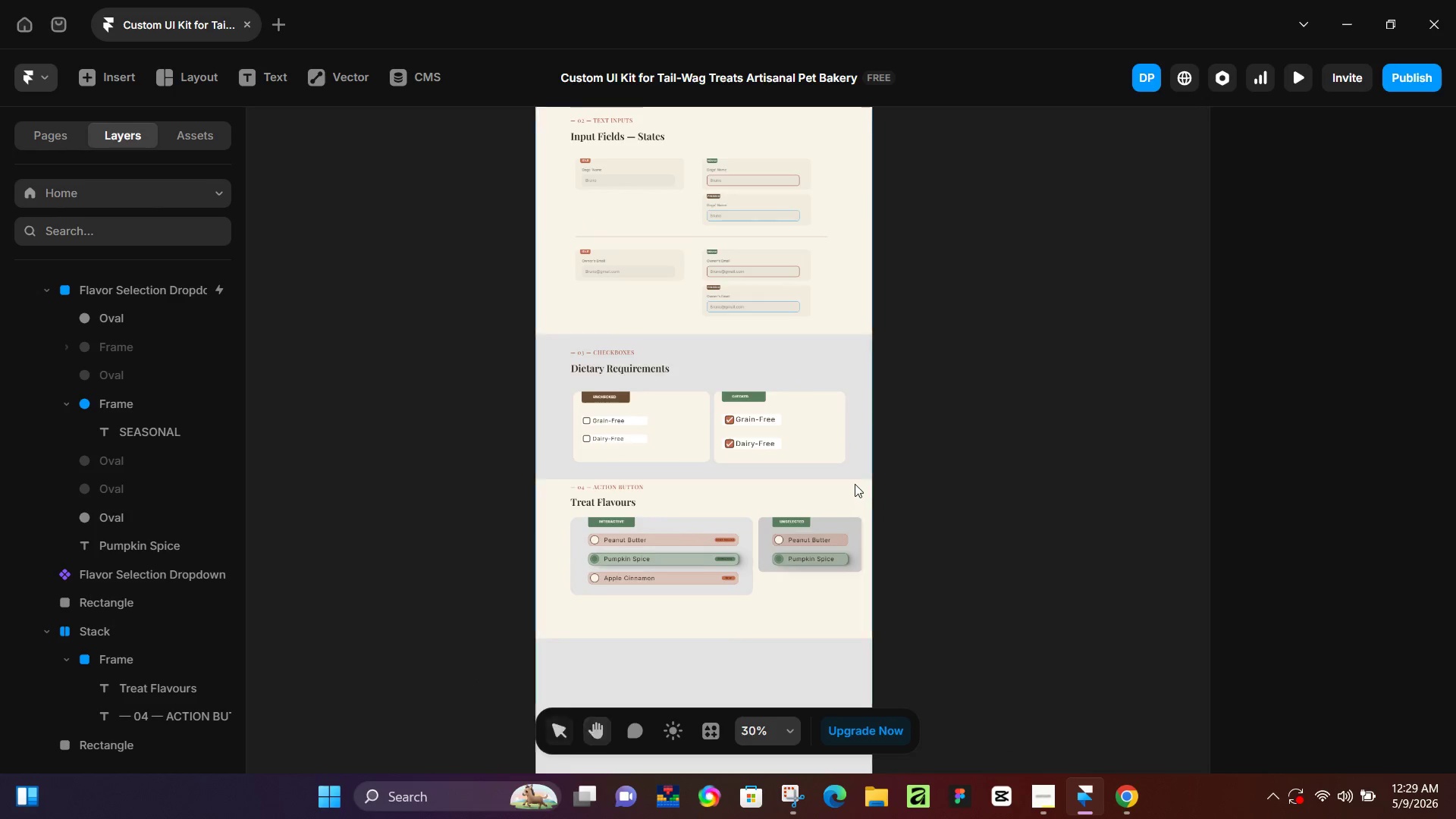 
hold_key(key=ControlLeft, duration=1.44)
scroll: coordinate [855, 484], scroll_direction: down, amount: 5.0
 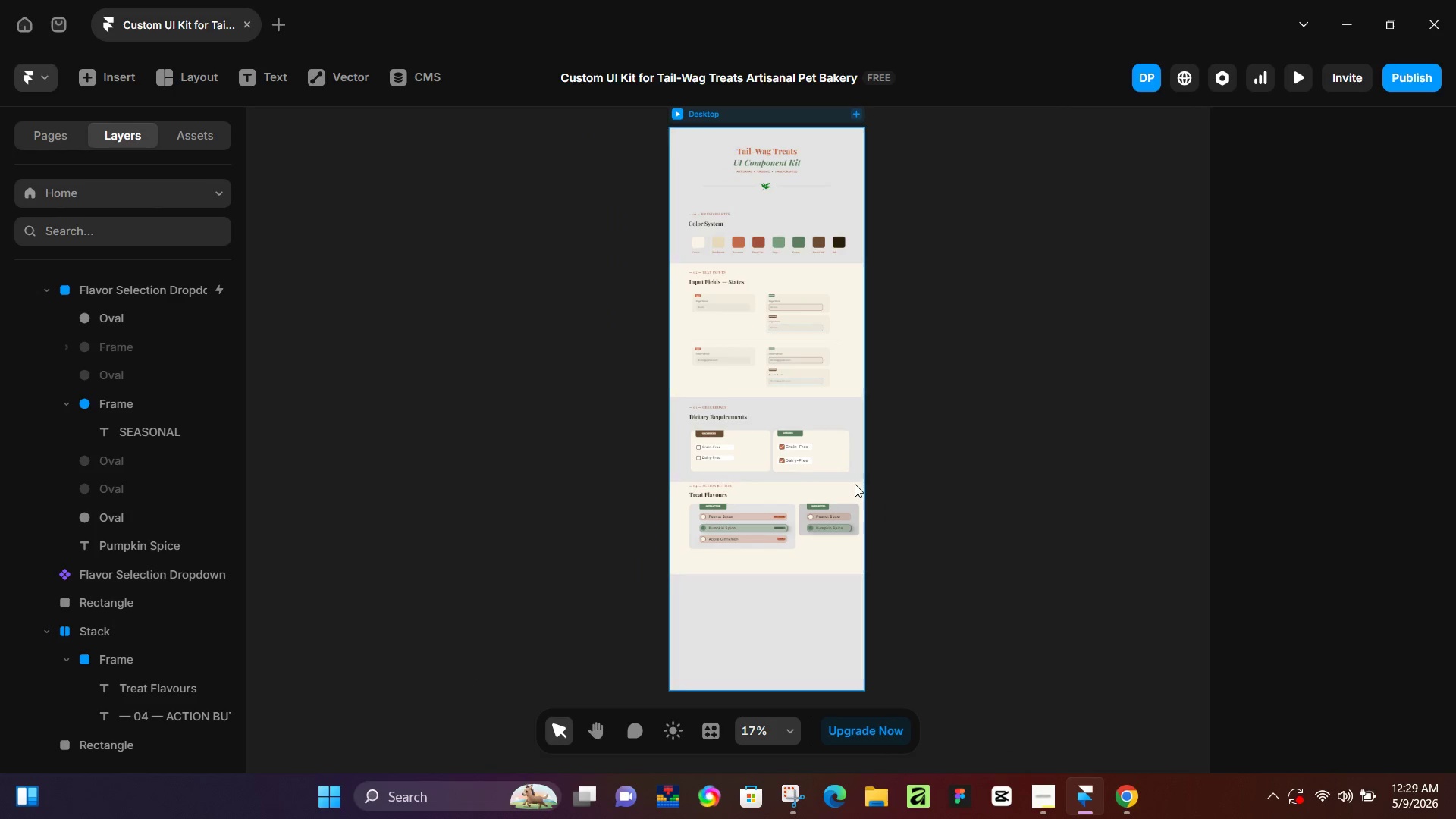 
scroll: coordinate [855, 484], scroll_direction: up, amount: 4.0
 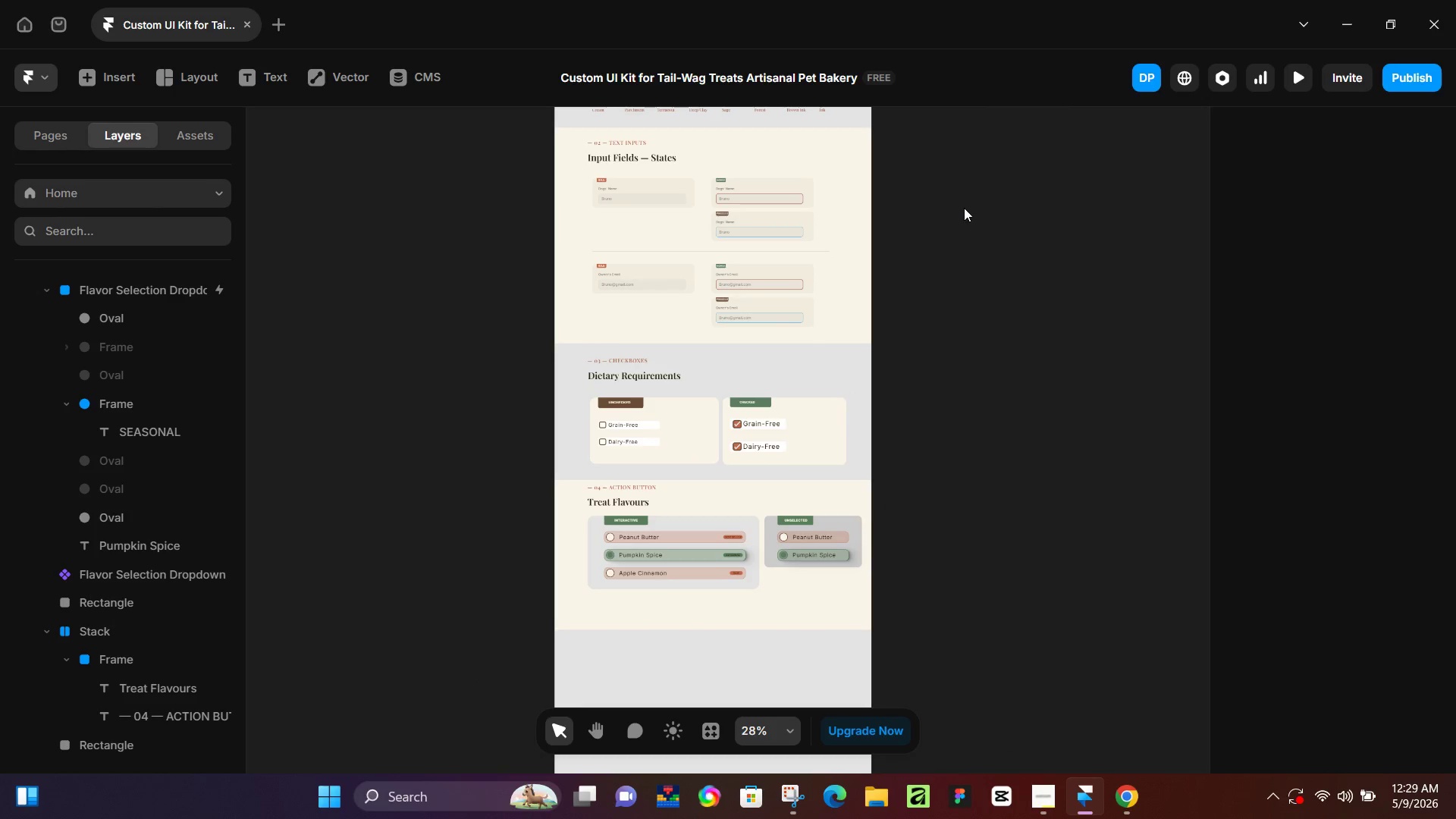 
hold_key(key=Space, duration=0.55)
 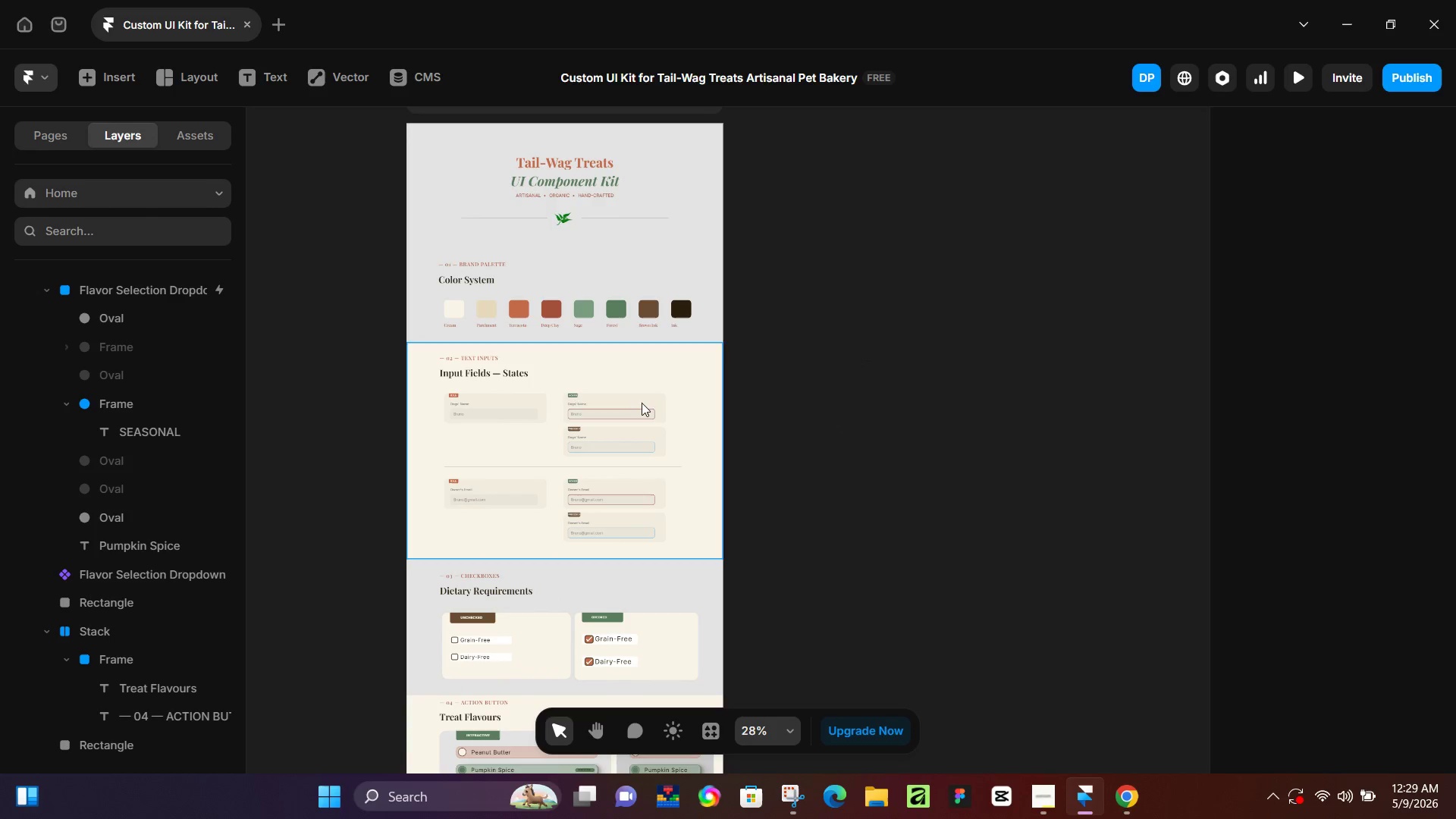 
left_click_drag(start_coordinate=[979, 201], to_coordinate=[832, 416])
 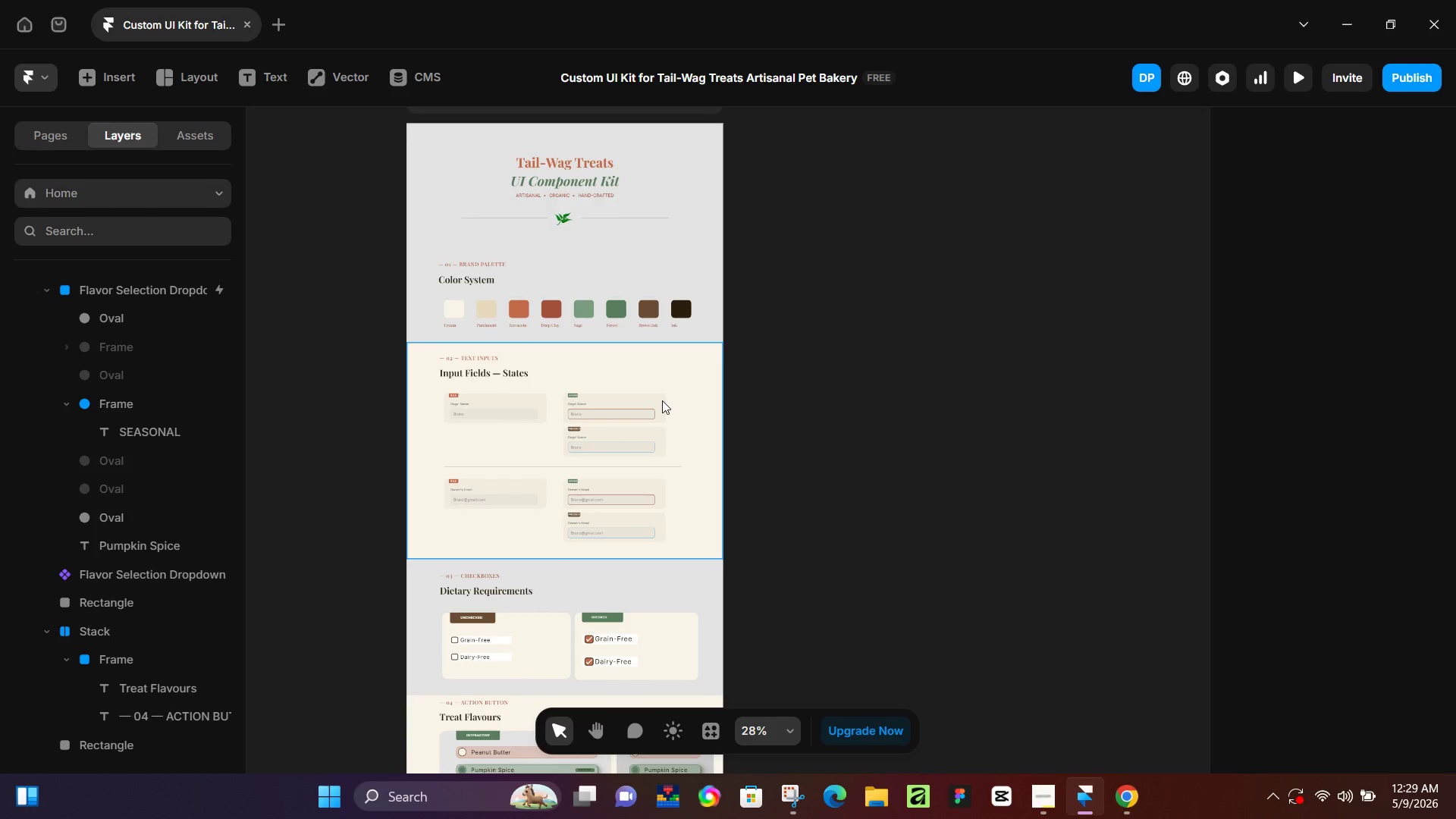 
left_click([659, 400])
 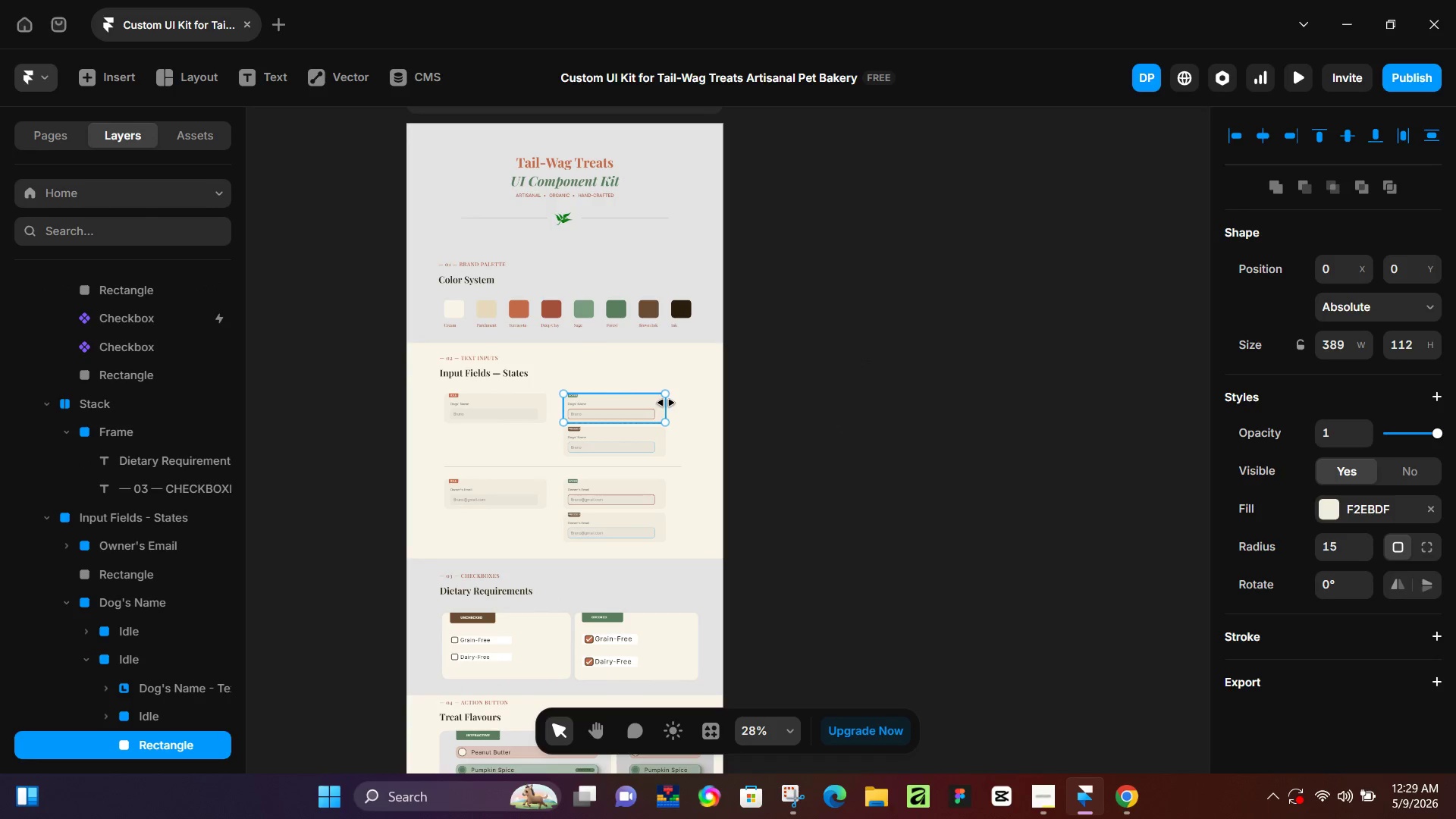 
left_click_drag(start_coordinate=[666, 403], to_coordinate=[694, 403])
 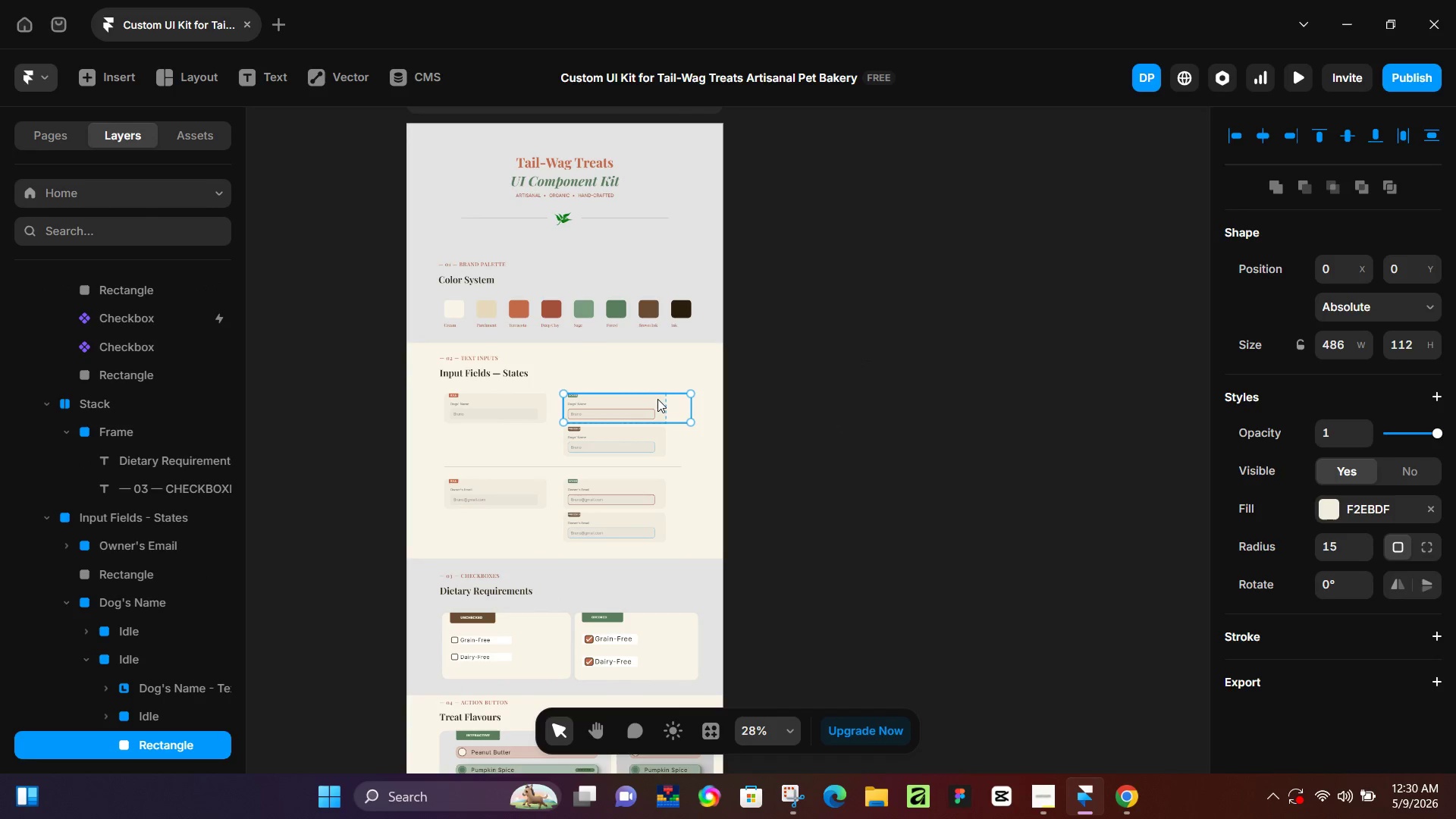 
left_click([657, 399])
 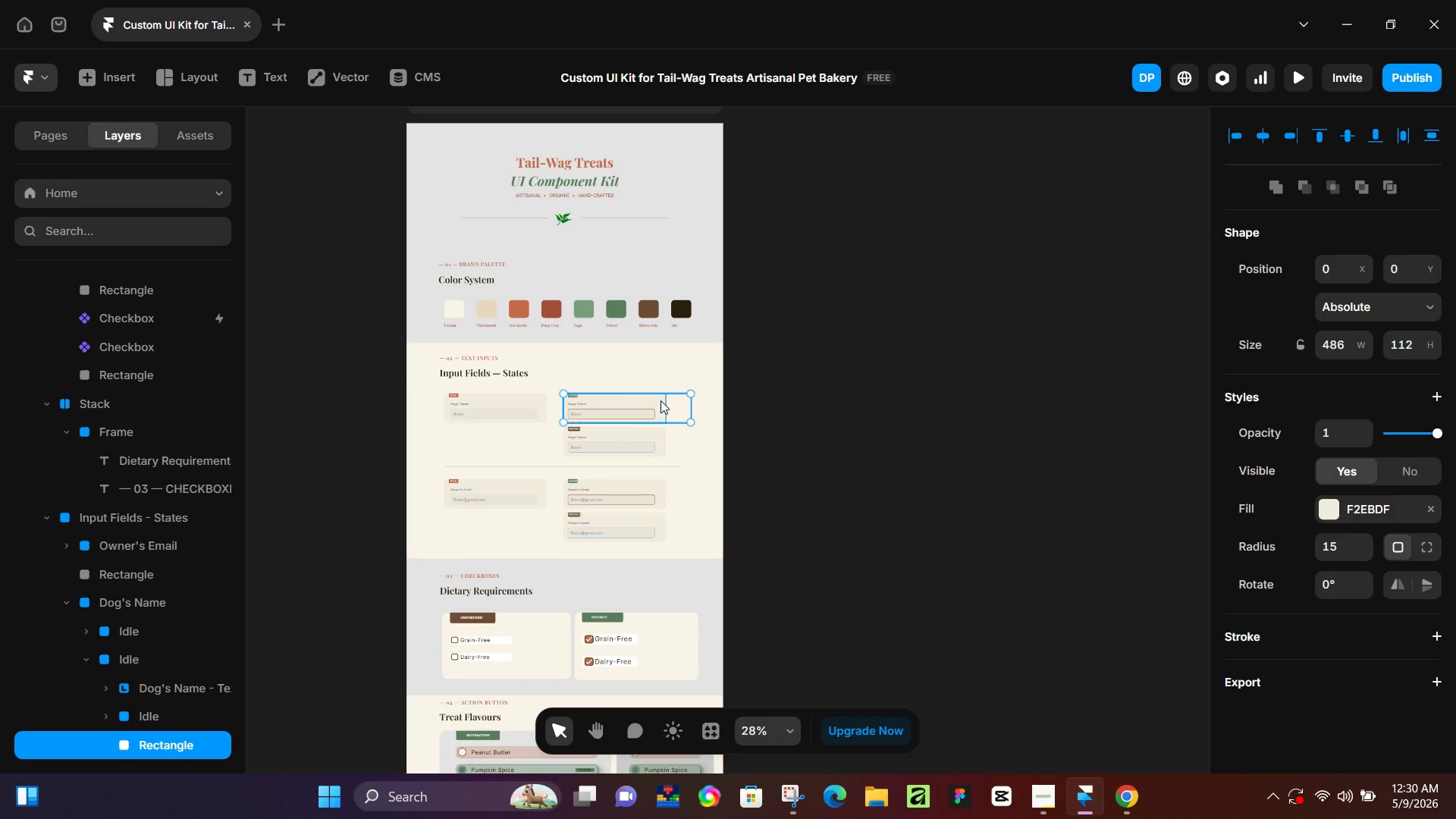 
hold_key(key=ControlLeft, duration=0.5)
 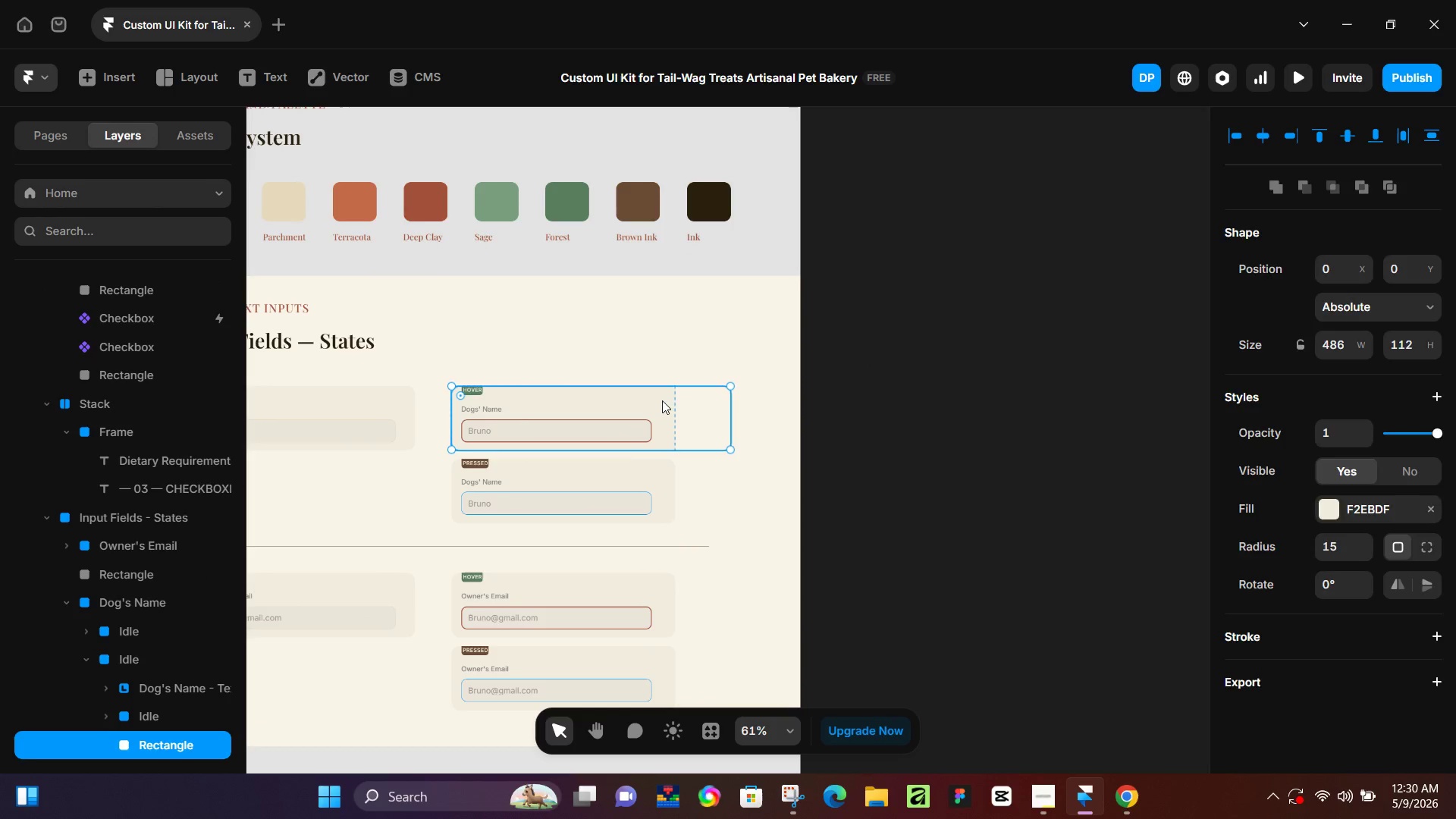 
hold_key(key=ControlLeft, duration=14.03)
 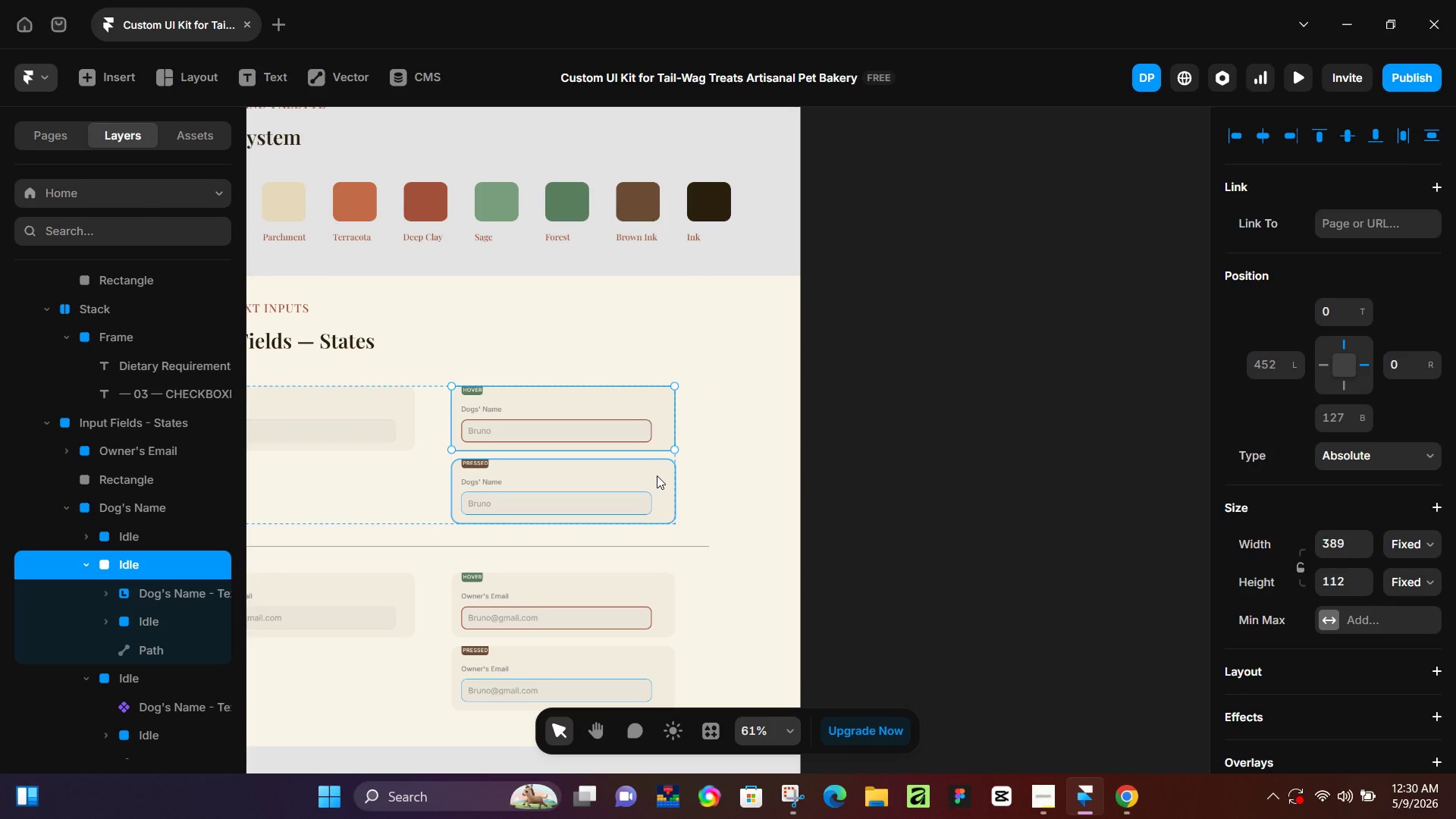 
scroll: coordinate [661, 400], scroll_direction: up, amount: 7.0
 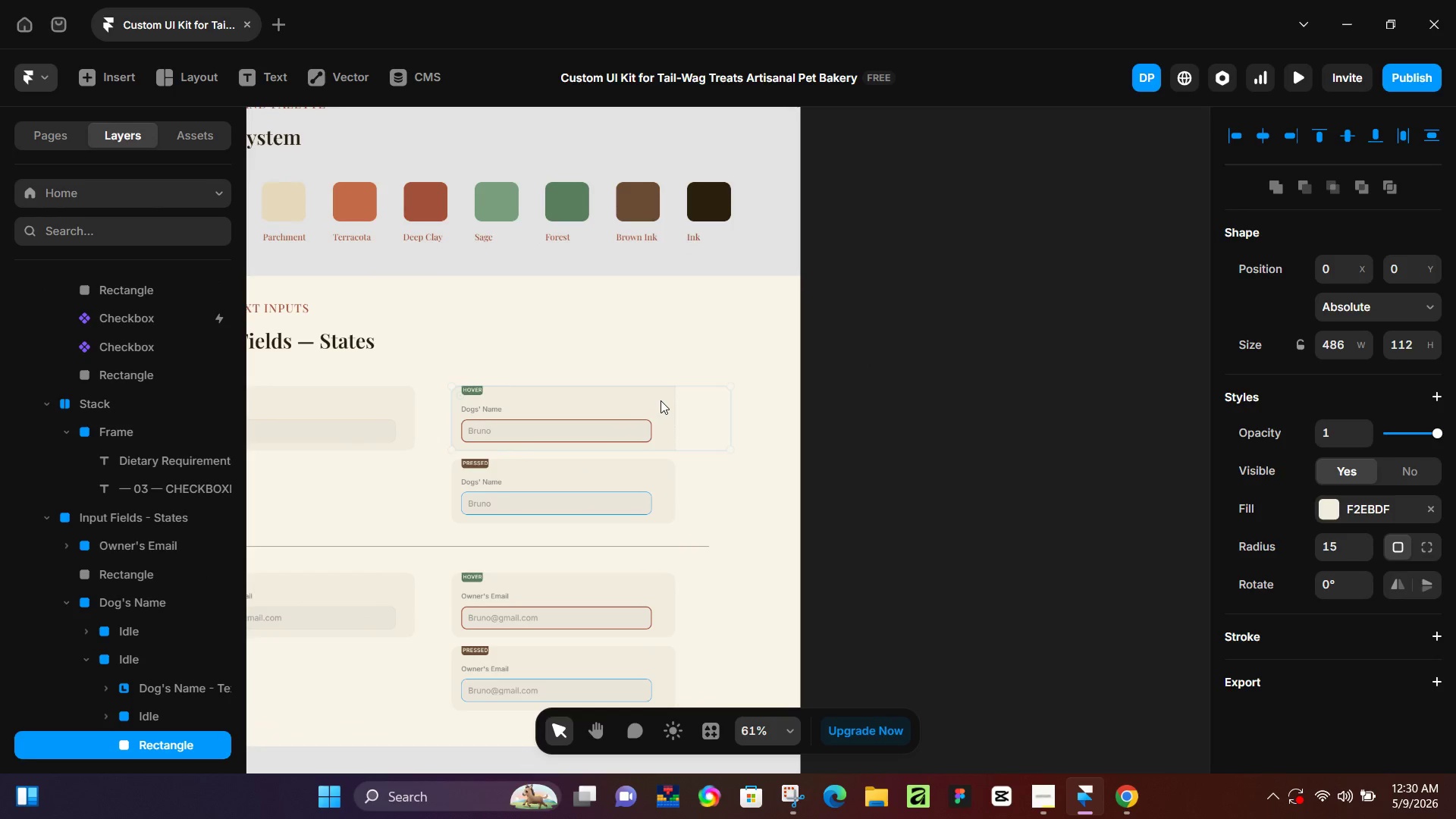 
double_click([662, 400])
 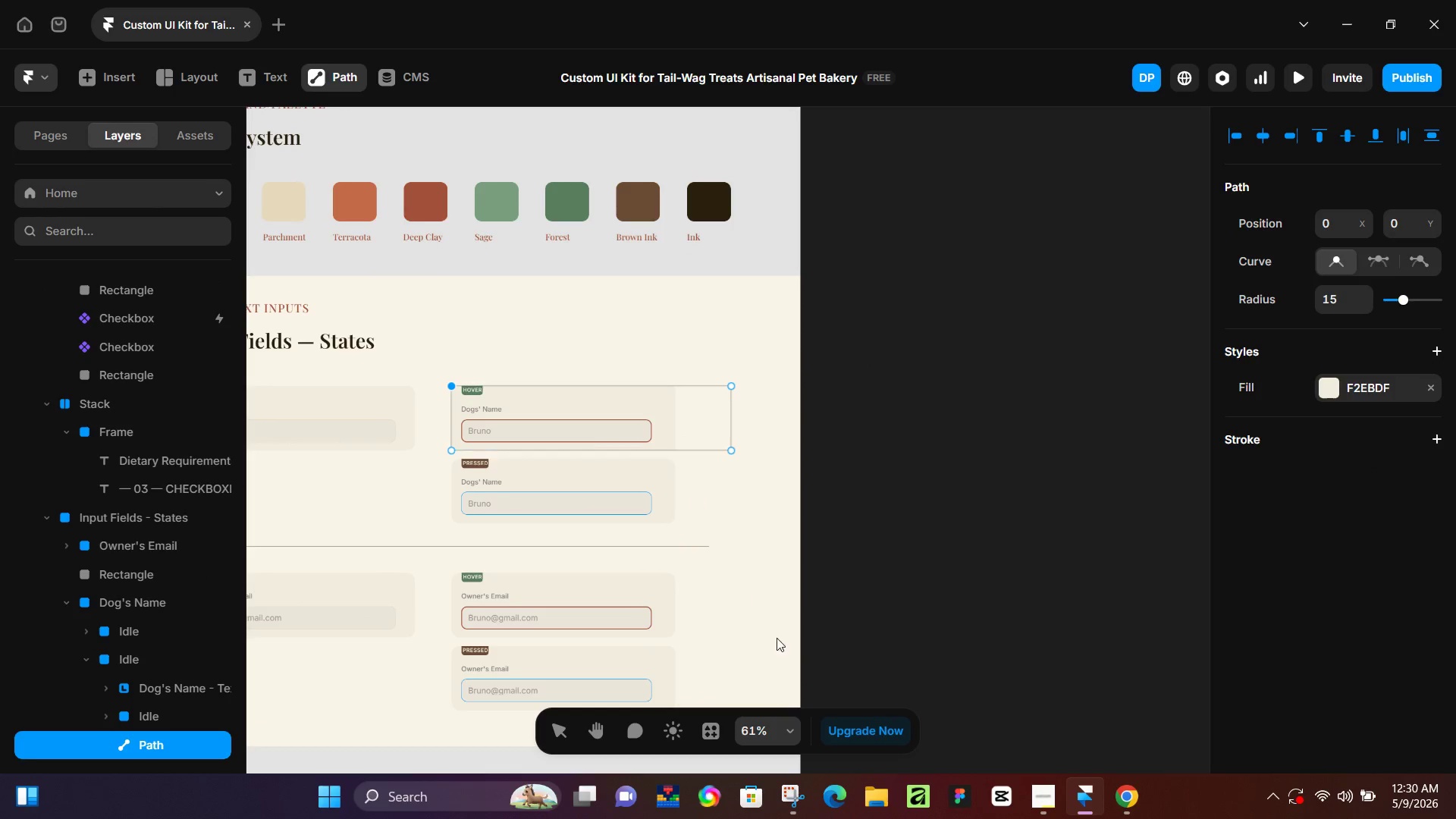 
left_click([824, 595])
 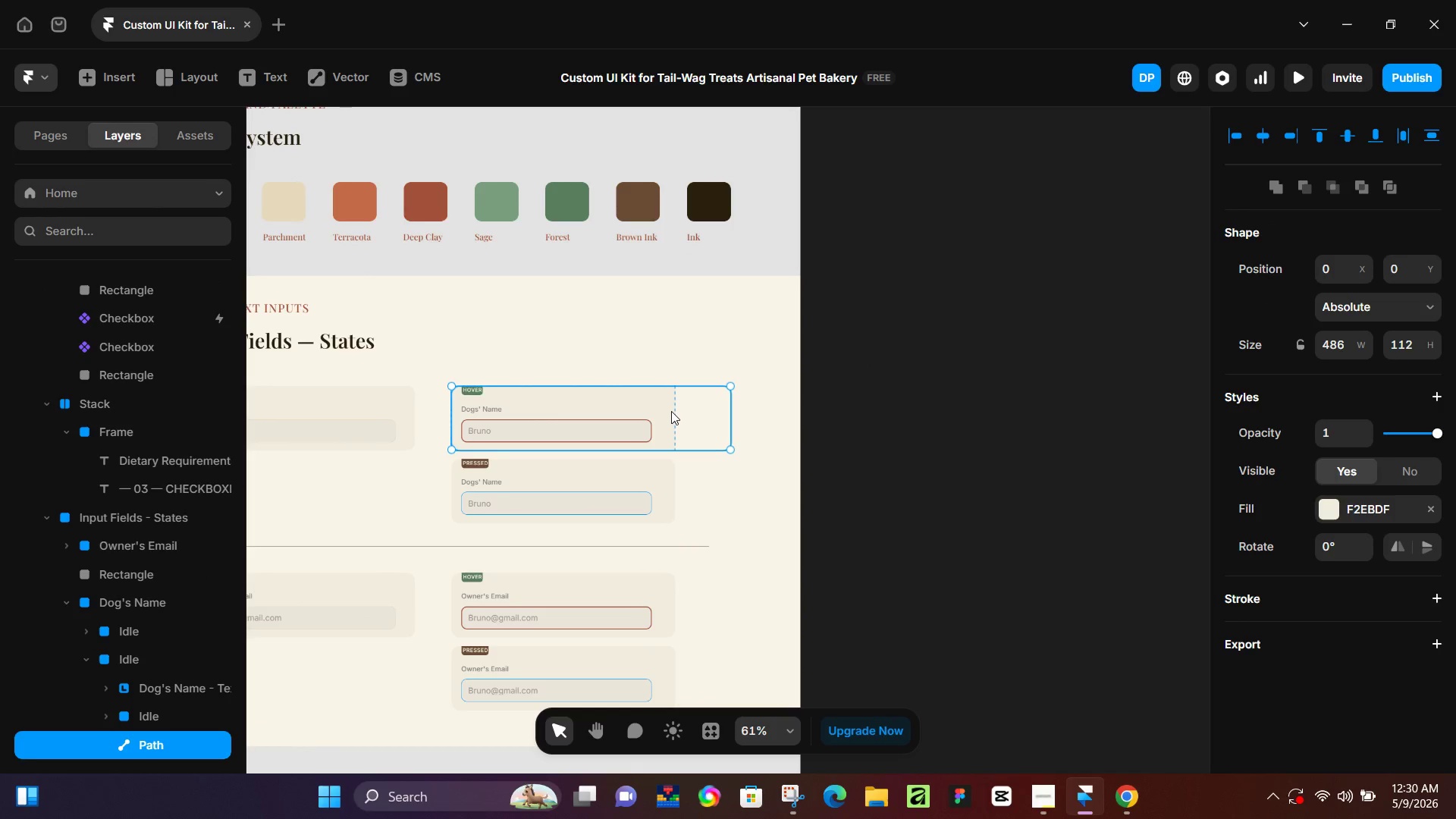 
left_click([671, 411])
 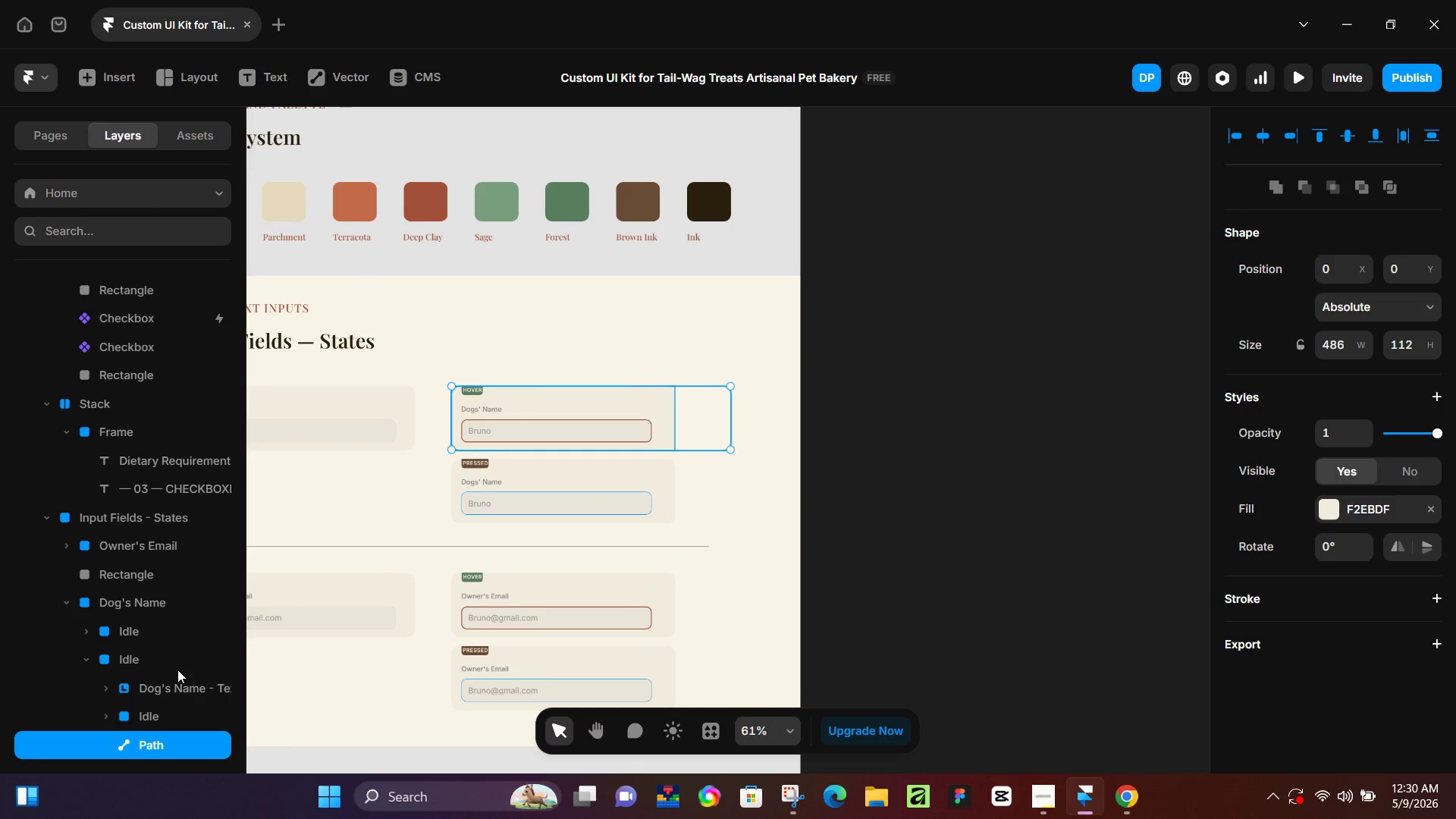 
scroll: coordinate [179, 655], scroll_direction: down, amount: 1.0
 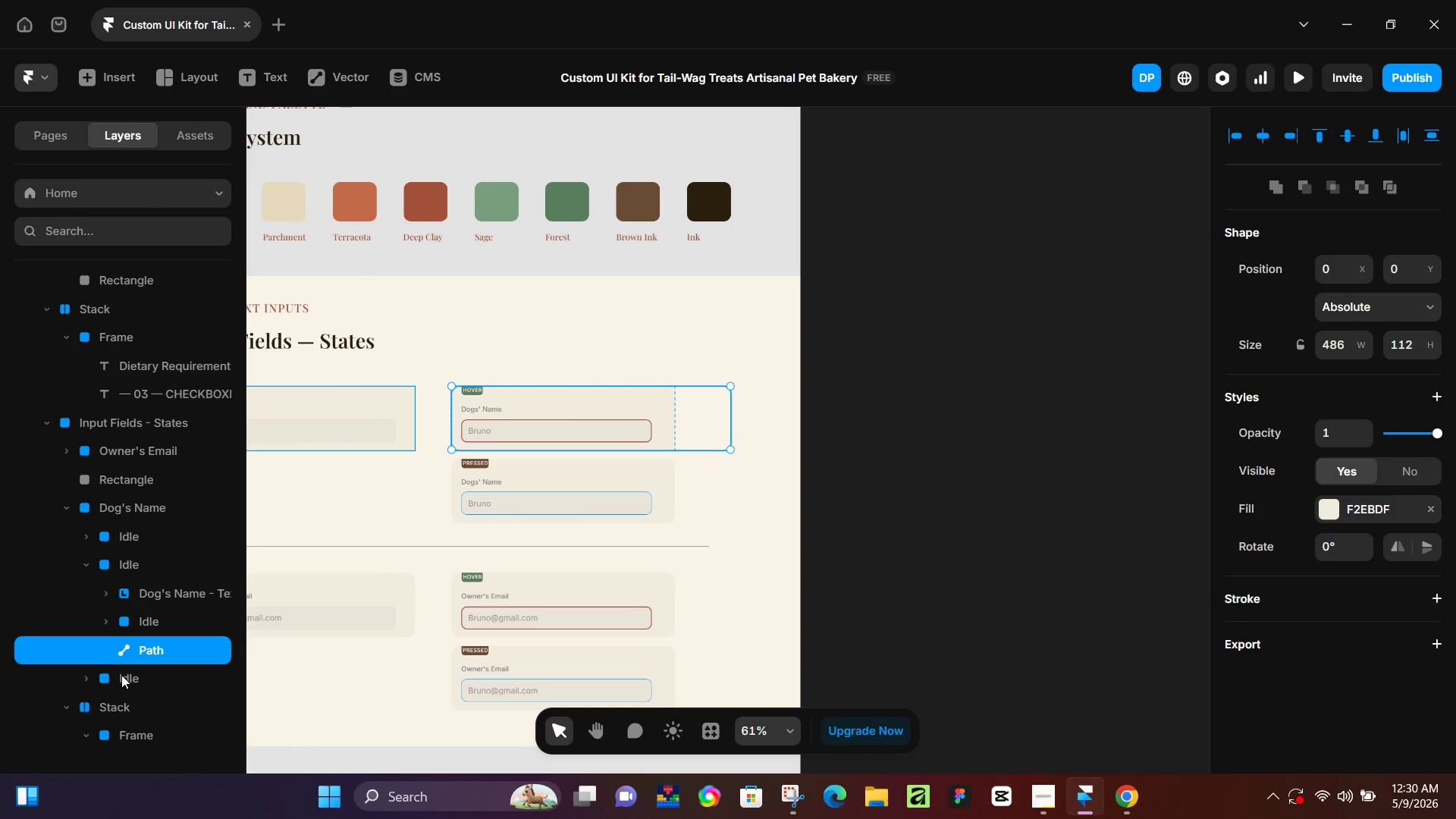 
left_click([98, 677])
 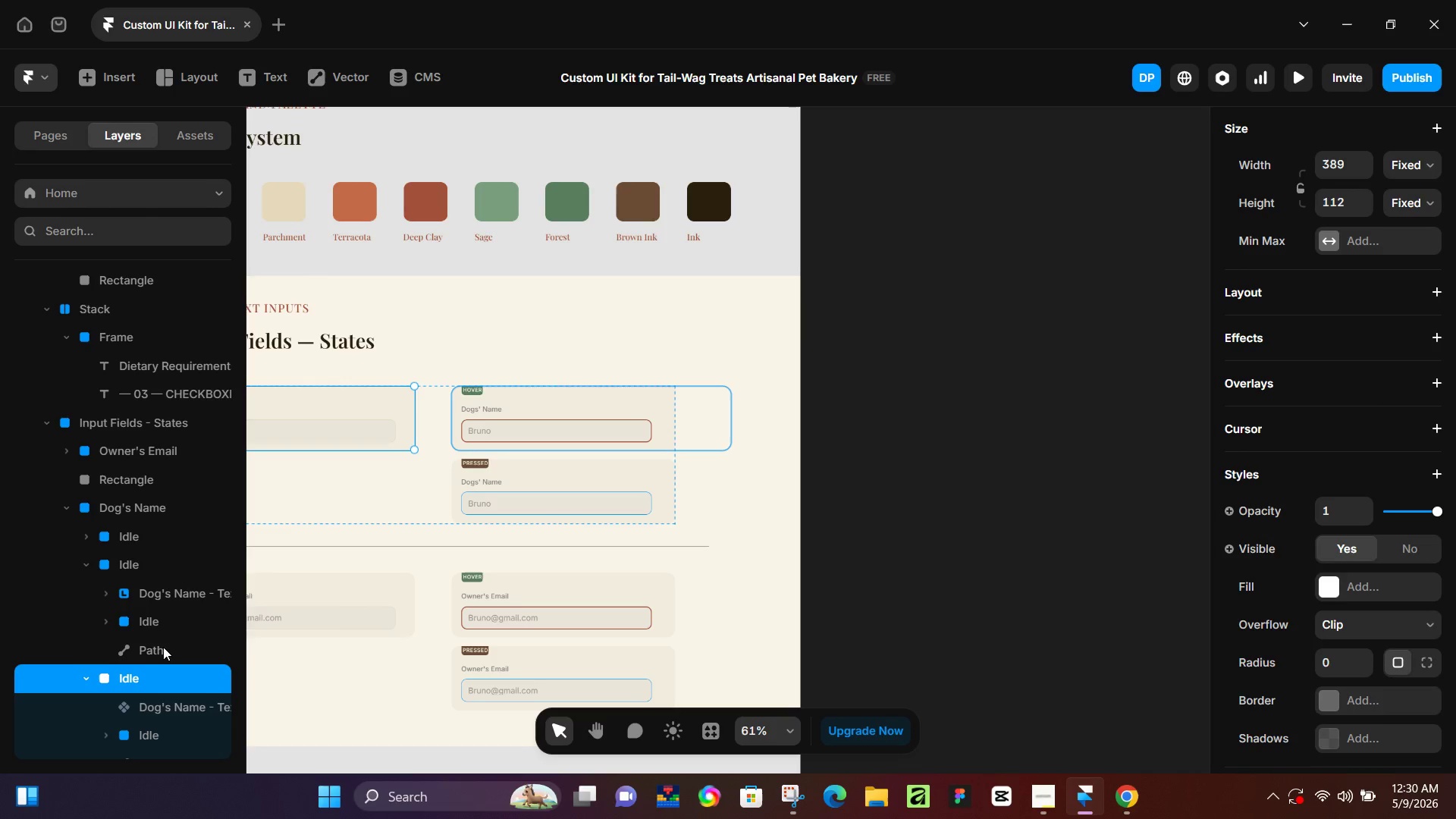 
left_click([163, 644])
 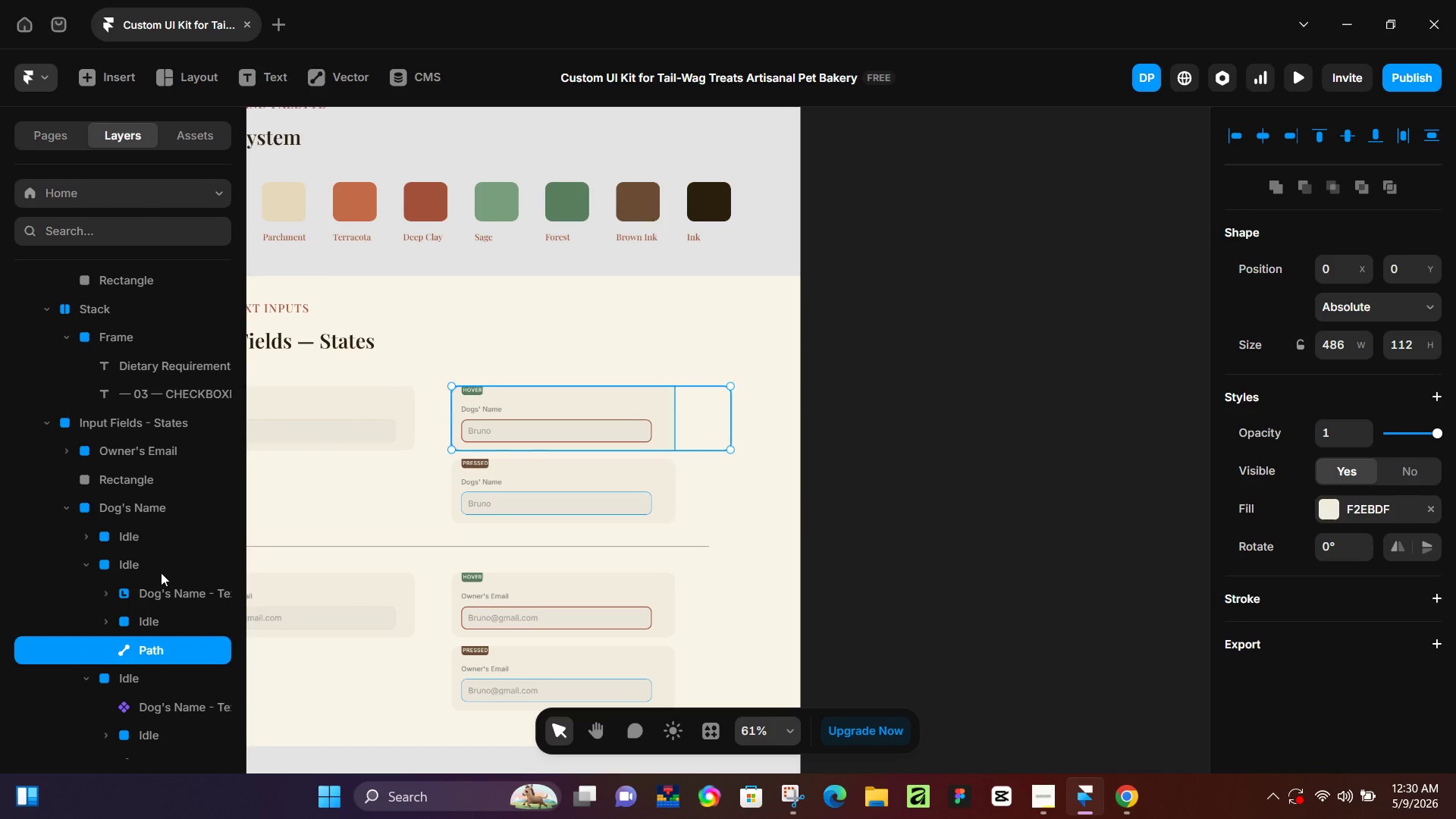 
left_click([156, 563])
 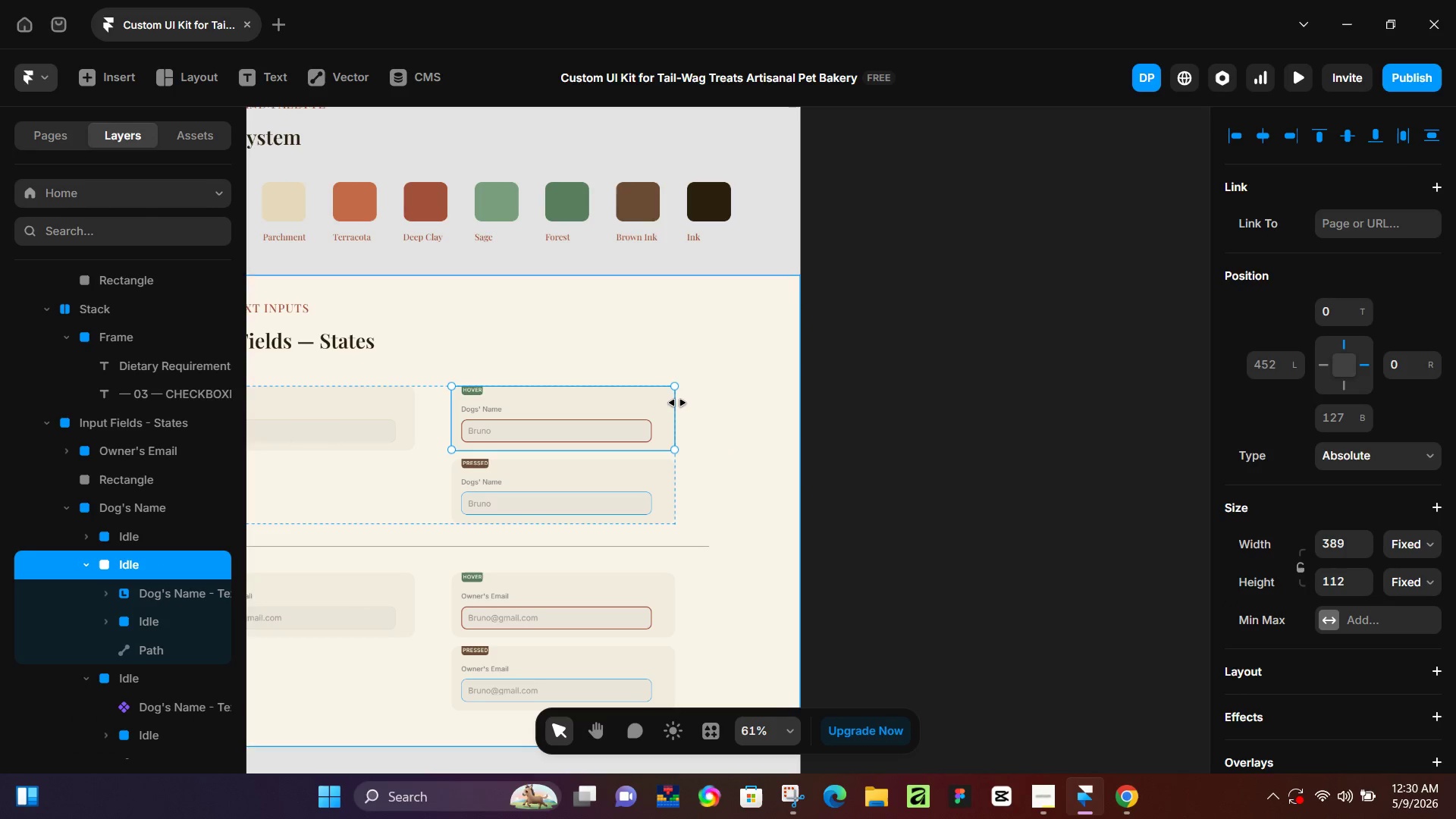 
left_click_drag(start_coordinate=[677, 403], to_coordinate=[719, 406])
 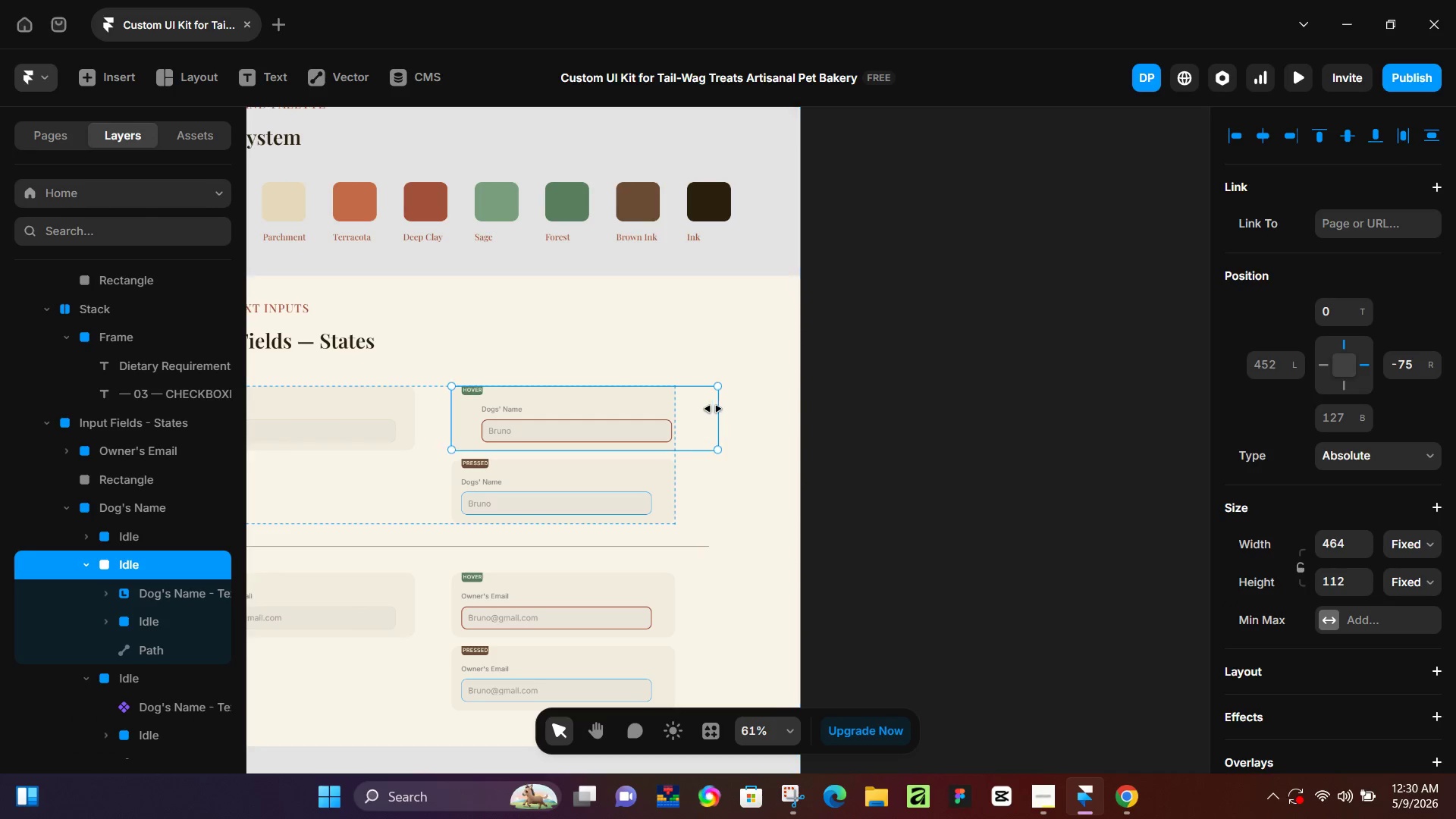 
key(Control+Z)
 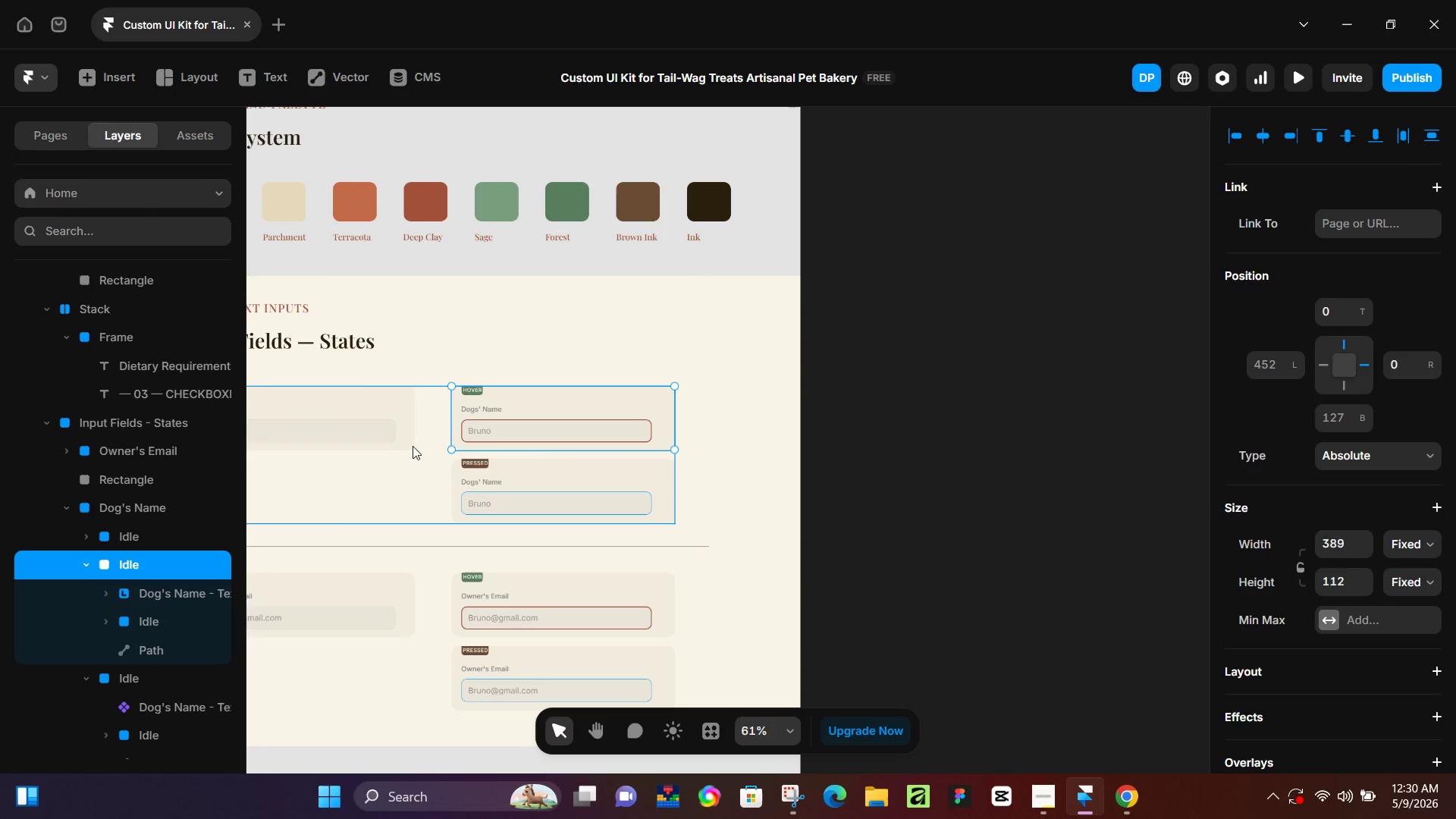 
left_click([409, 460])
 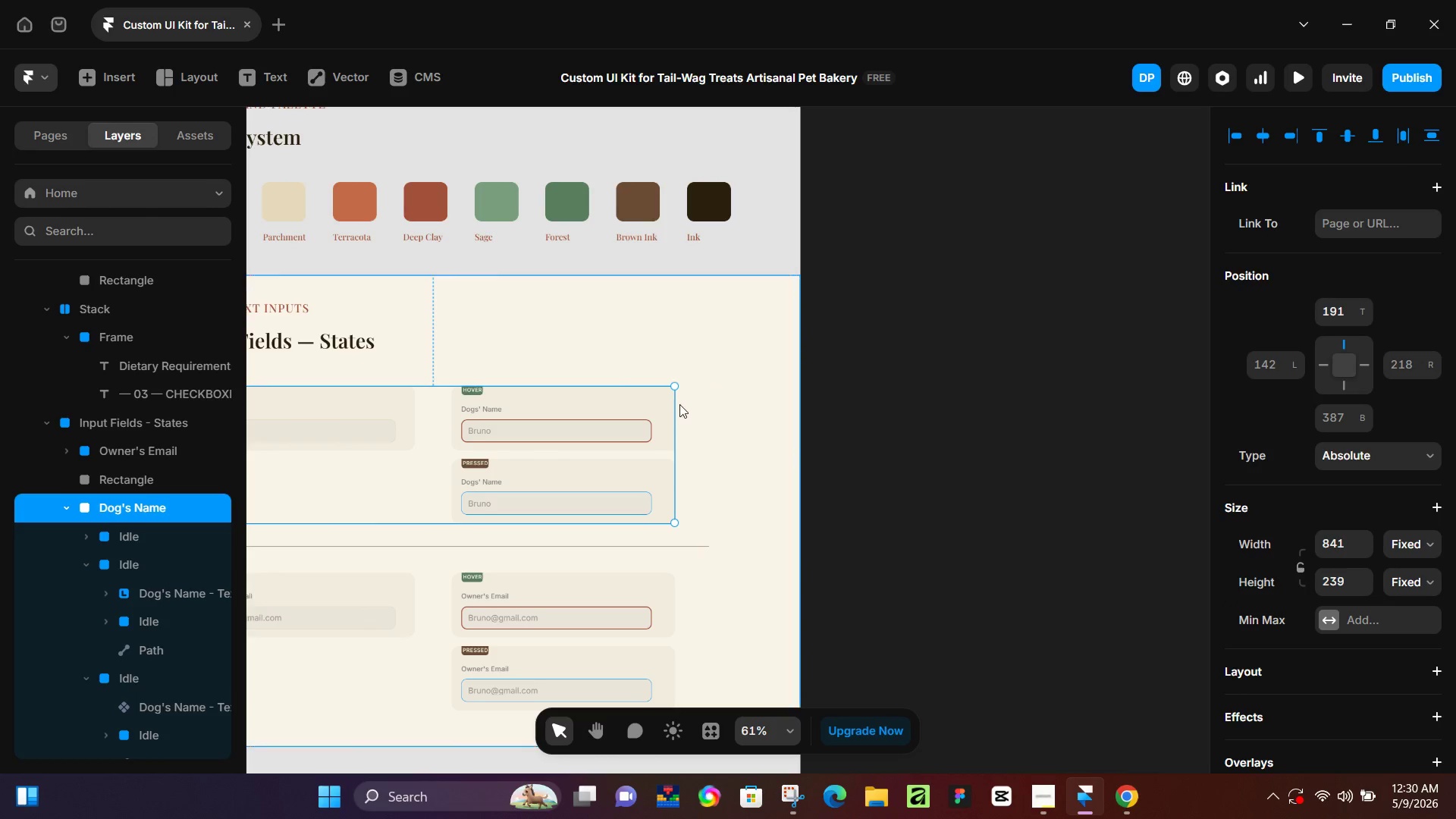 
left_click([679, 404])
 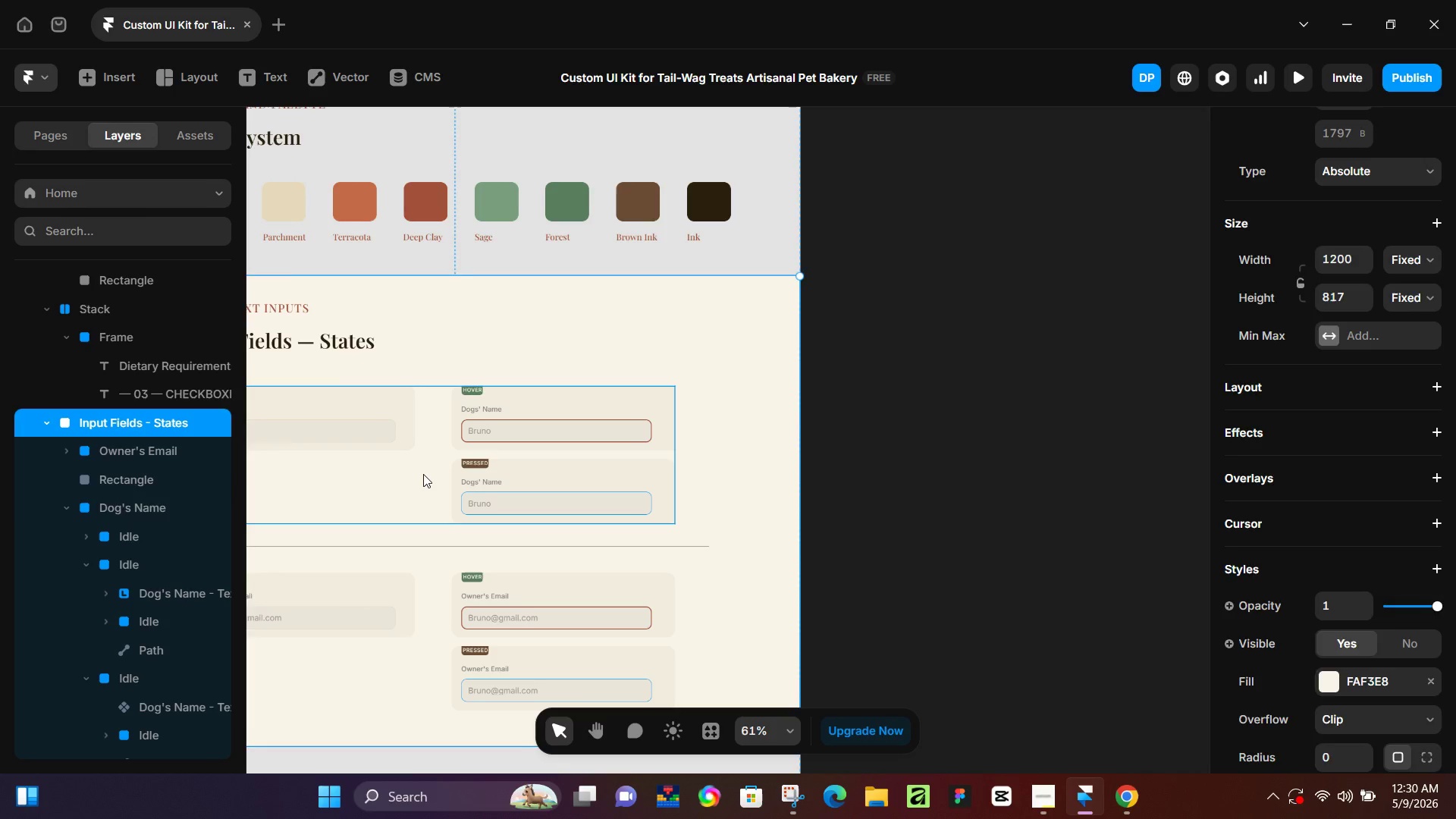 
left_click([423, 474])
 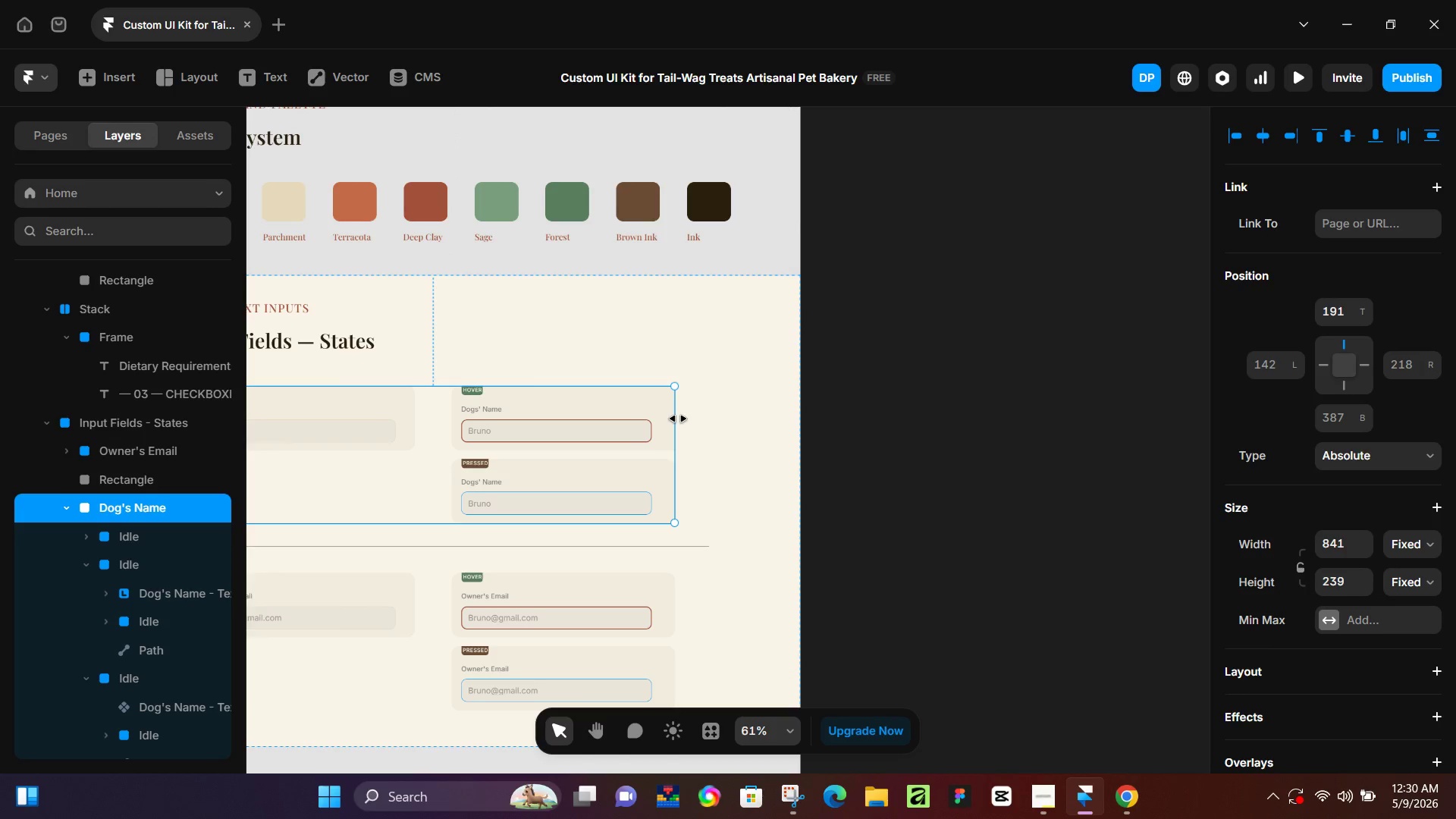 
left_click_drag(start_coordinate=[678, 419], to_coordinate=[741, 423])
 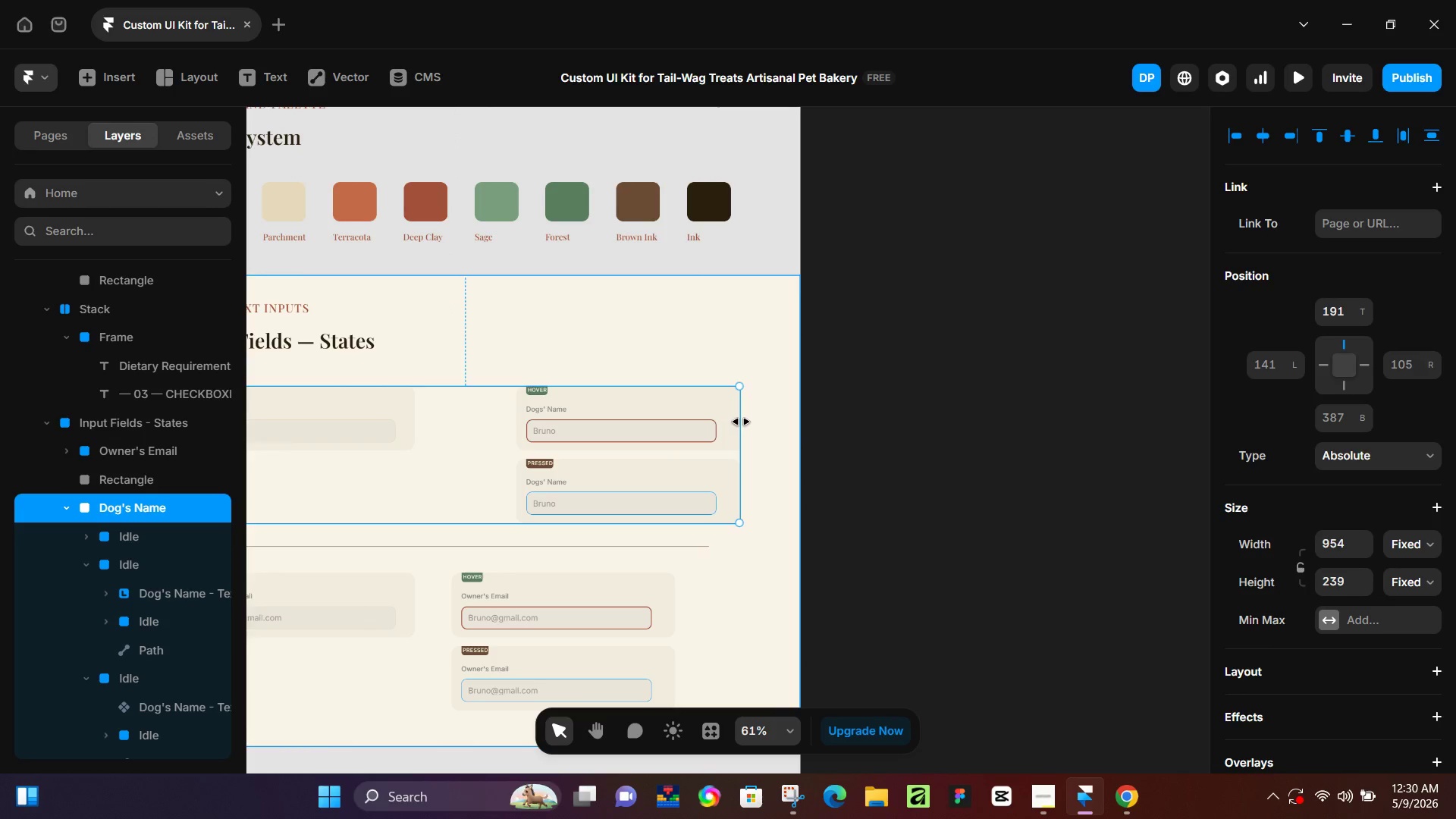 
key(Z)
 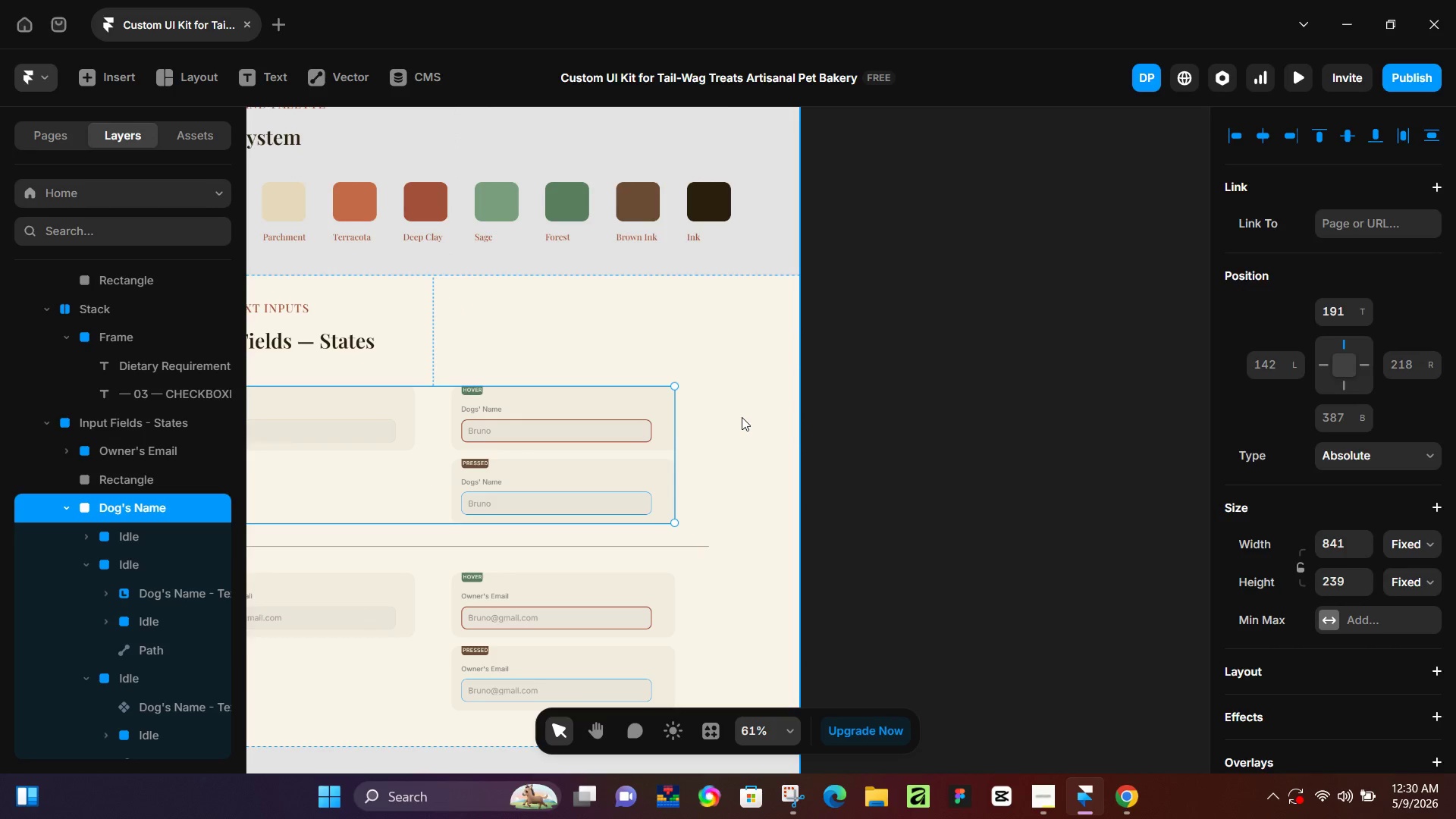 
key(Control+Z)
 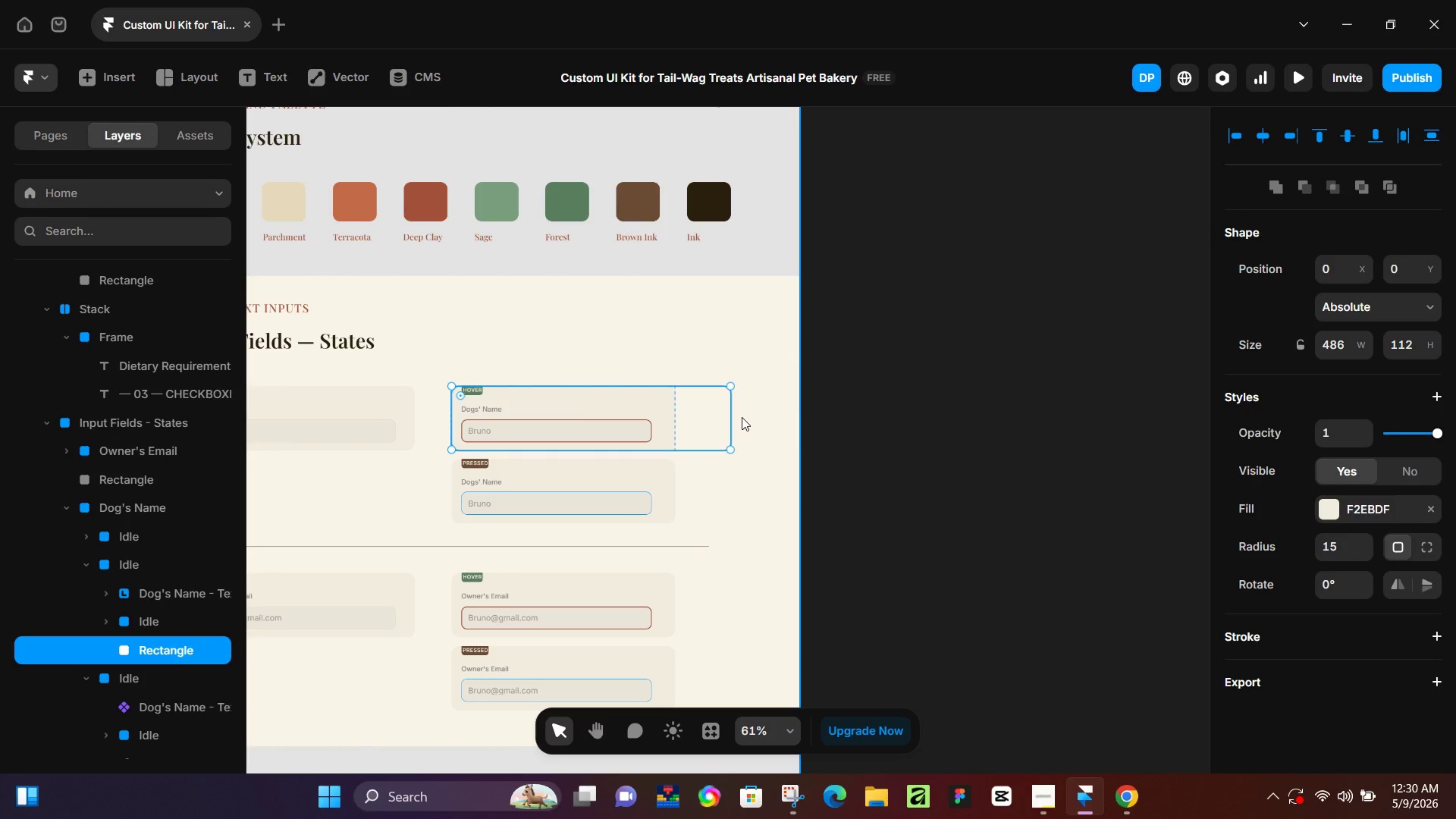 
key(Control+Z)
 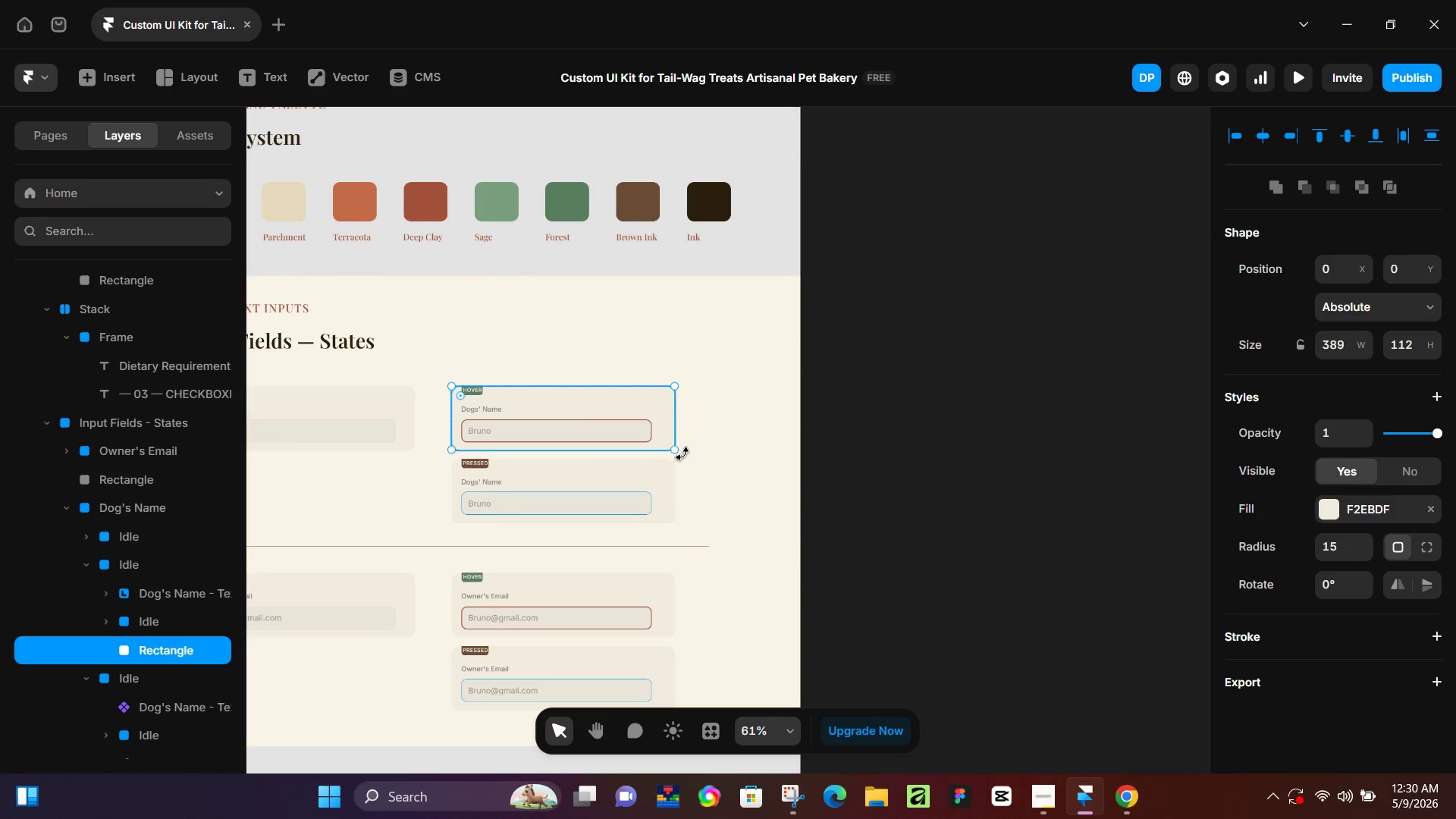 
left_click([697, 454])
 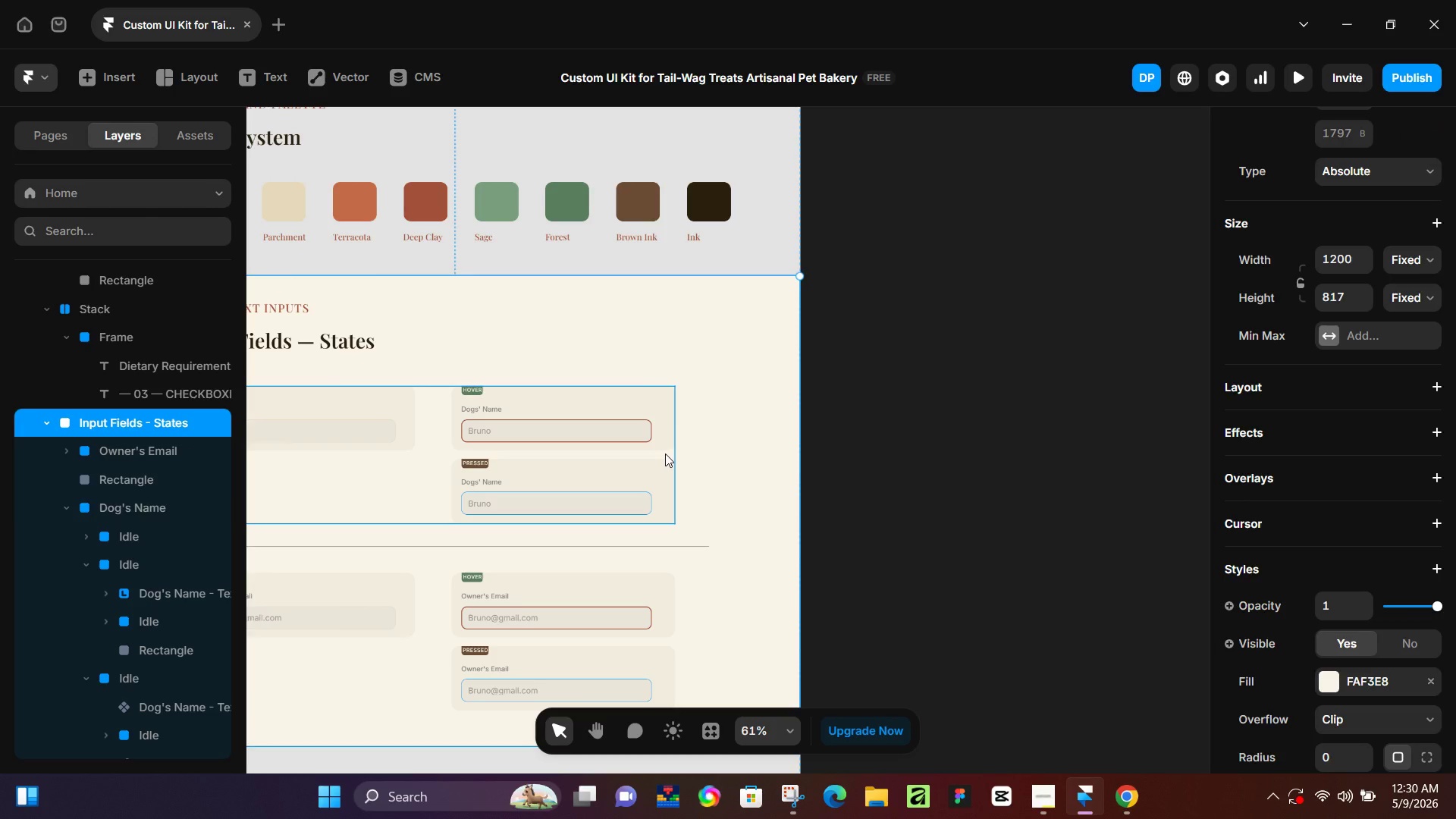 
left_click([665, 453])
 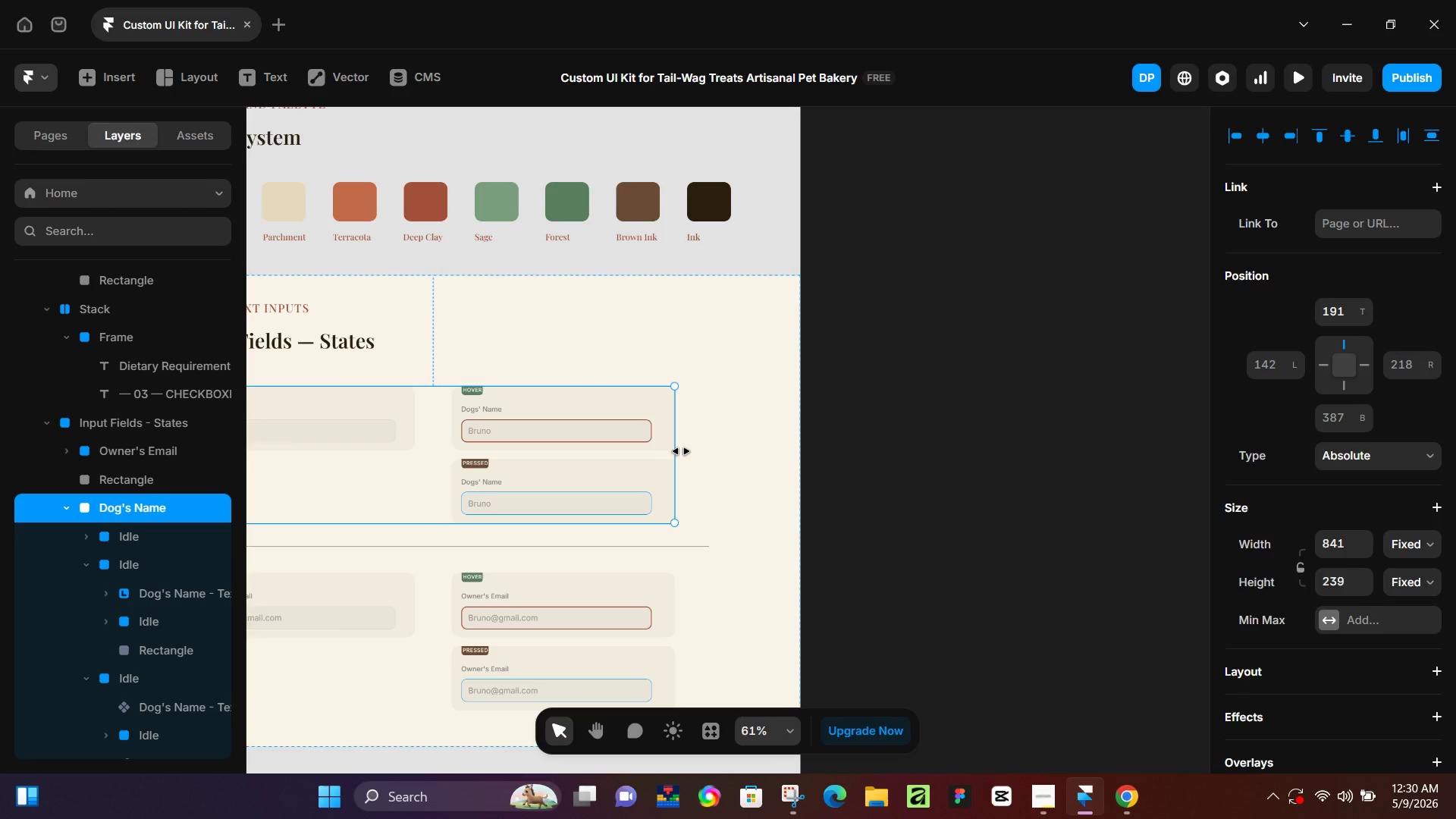 
left_click_drag(start_coordinate=[673, 451], to_coordinate=[685, 451])
 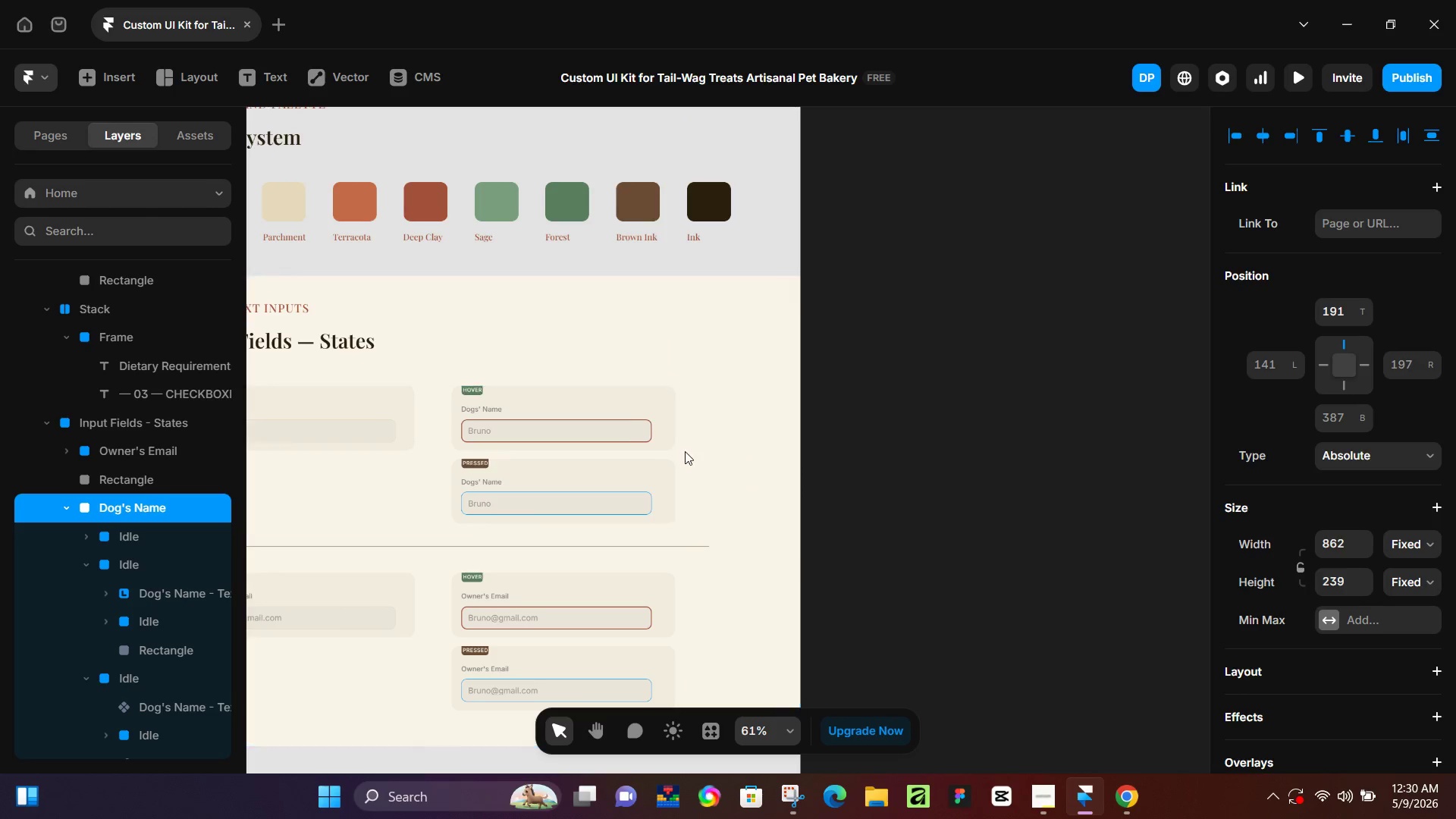 
key(Control+Z)
 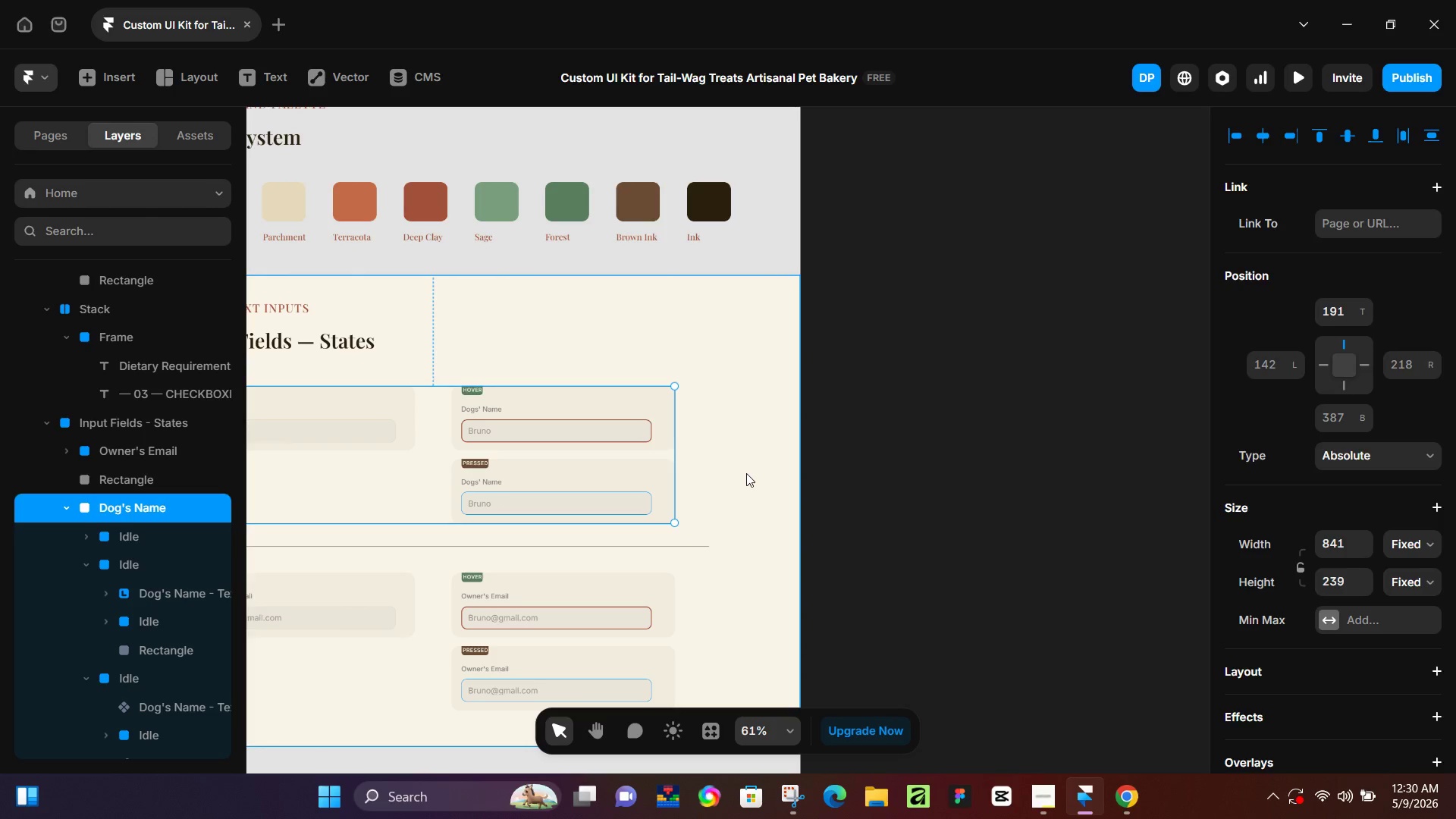 
left_click([746, 473])
 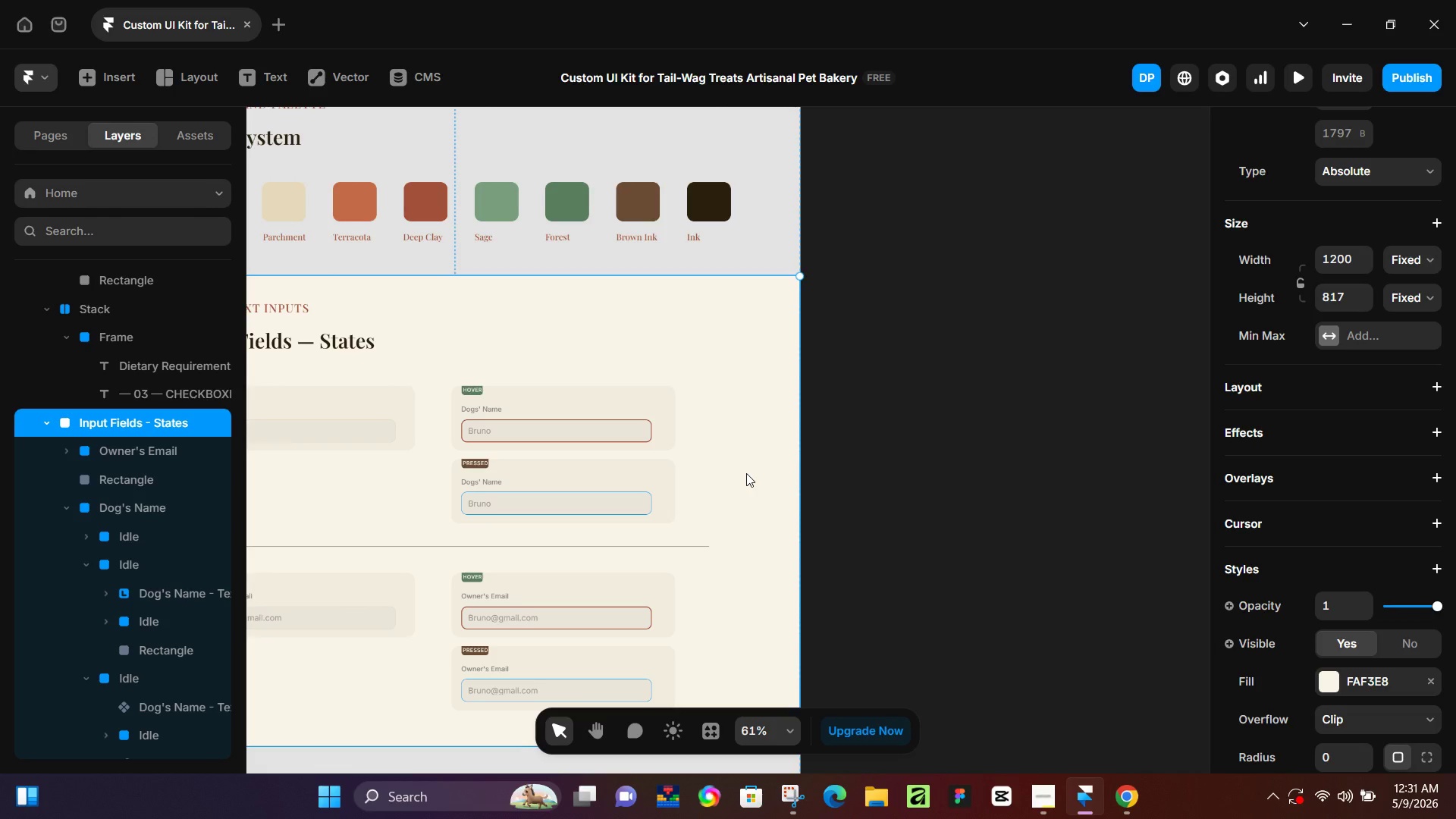 
wait(66.44)
 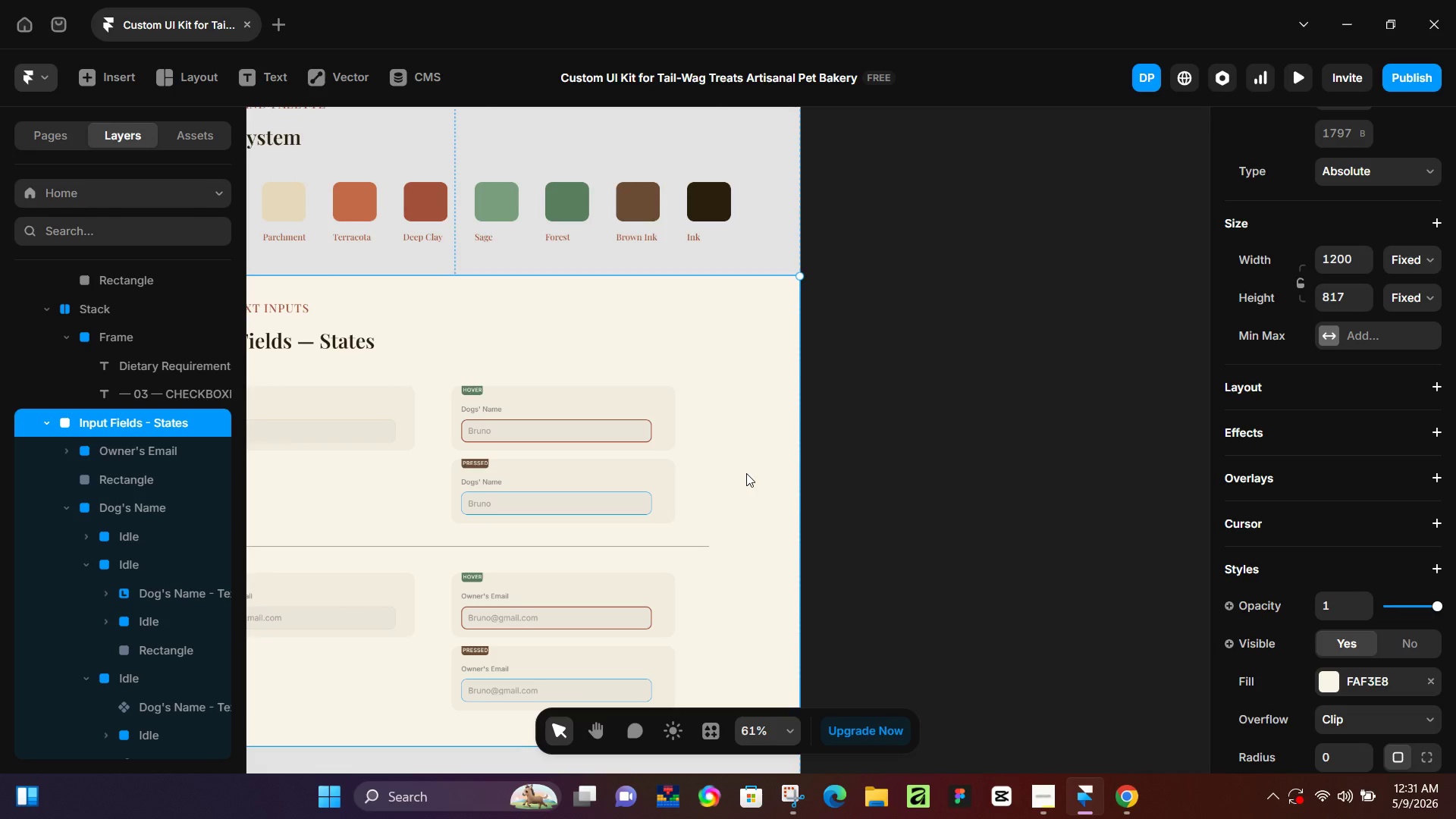 
scroll: coordinate [607, 442], scroll_direction: down, amount: 28.0
 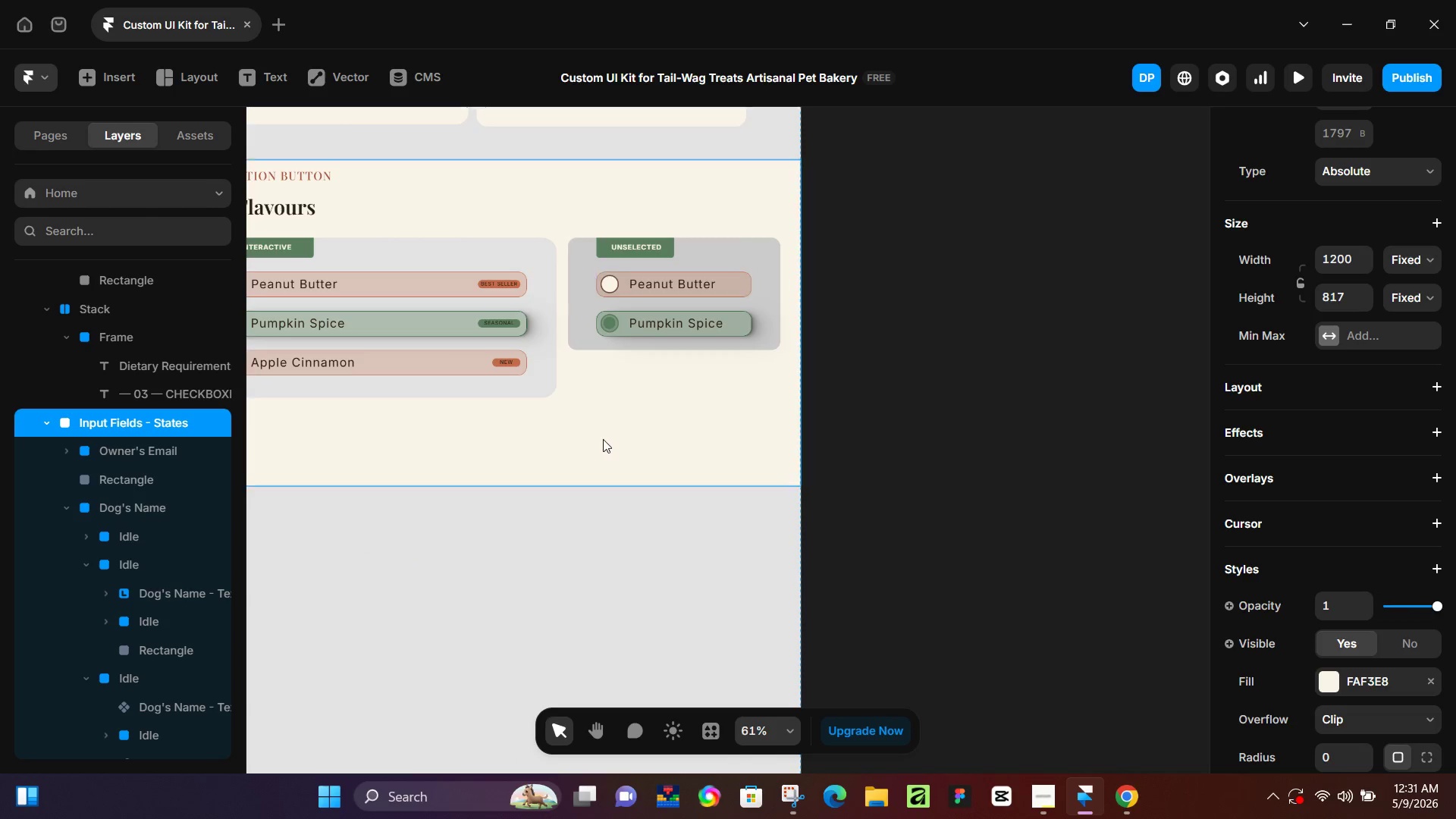 
hold_key(key=ControlLeft, duration=0.36)
 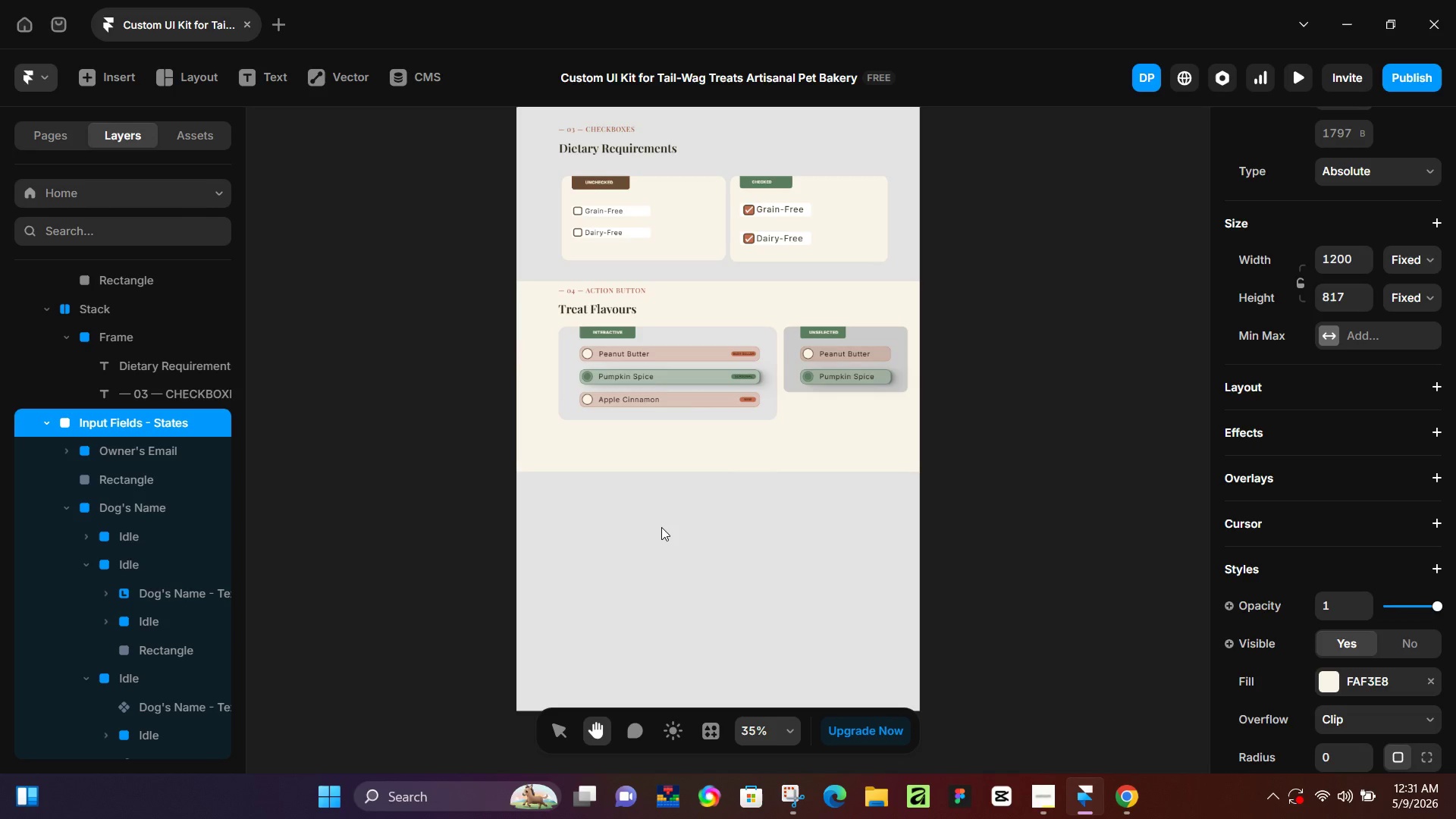 
hold_key(key=Space, duration=0.42)
 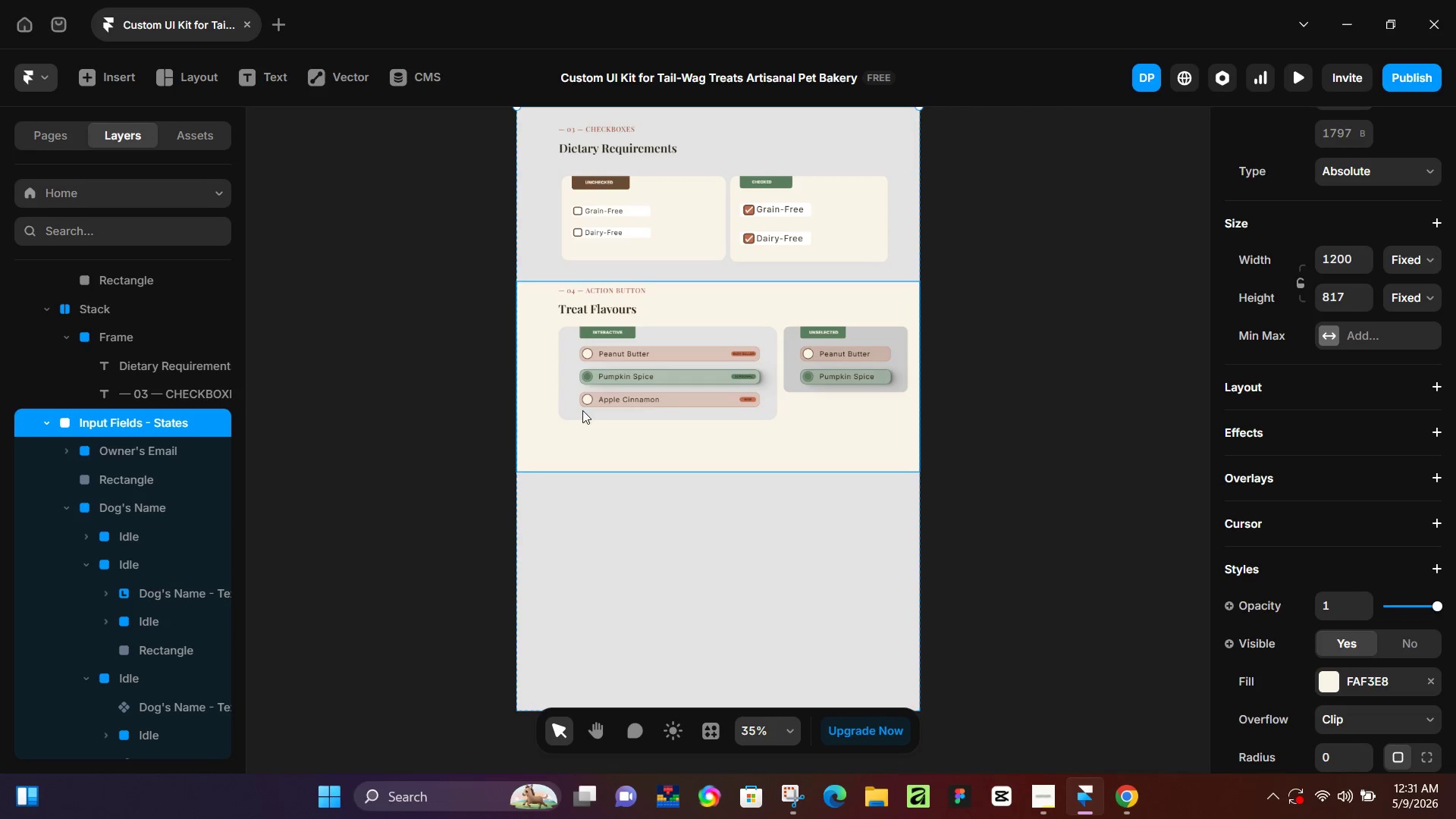 
left_click_drag(start_coordinate=[470, 532], to_coordinate=[678, 536])
 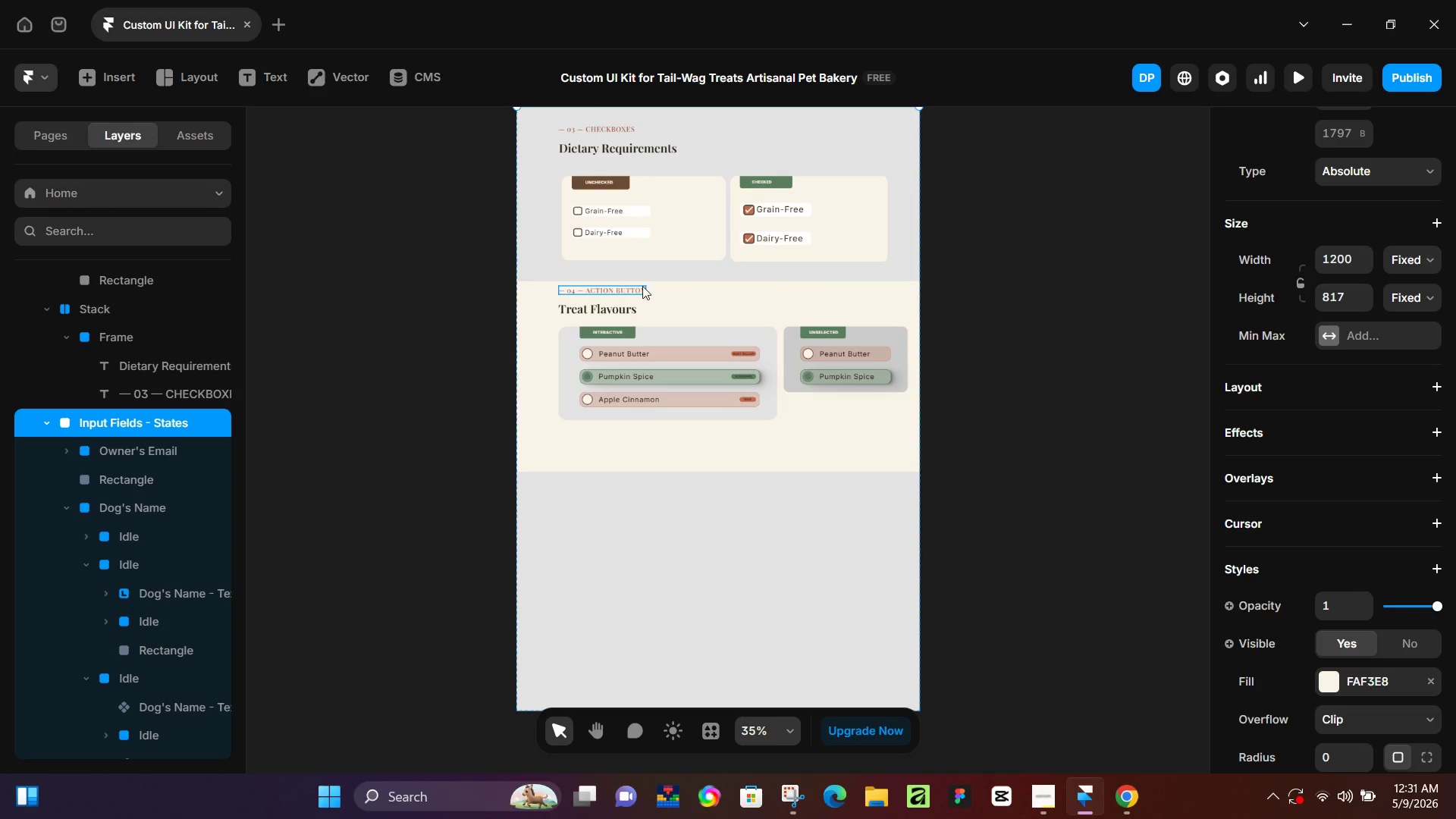 
scroll: coordinate [588, 439], scroll_direction: down, amount: 5.0
 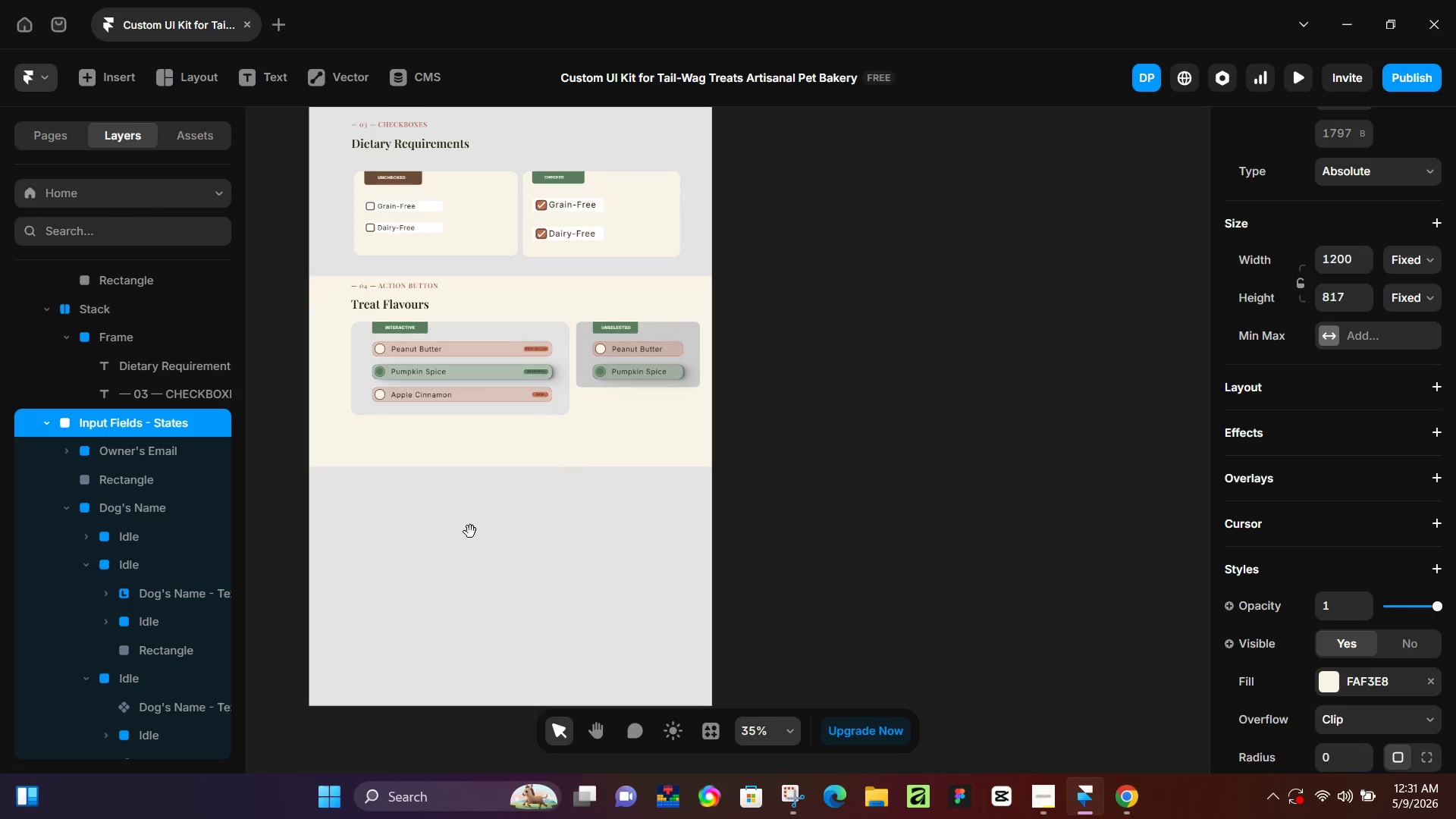 
left_click([706, 301])
 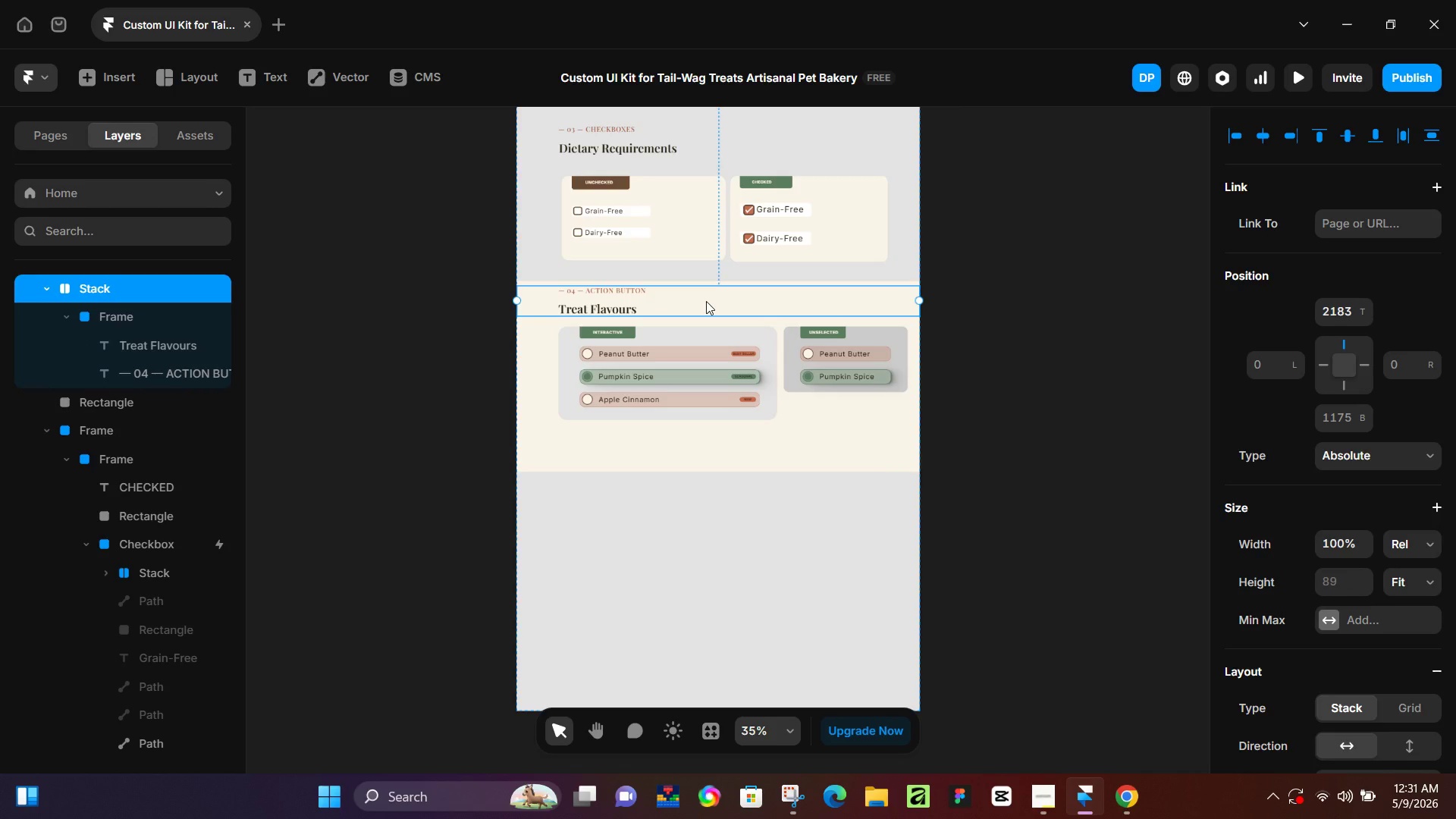 
hold_key(key=AltLeft, duration=1.51)
left_click_drag(start_coordinate=[706, 301], to_coordinate=[708, 465])
 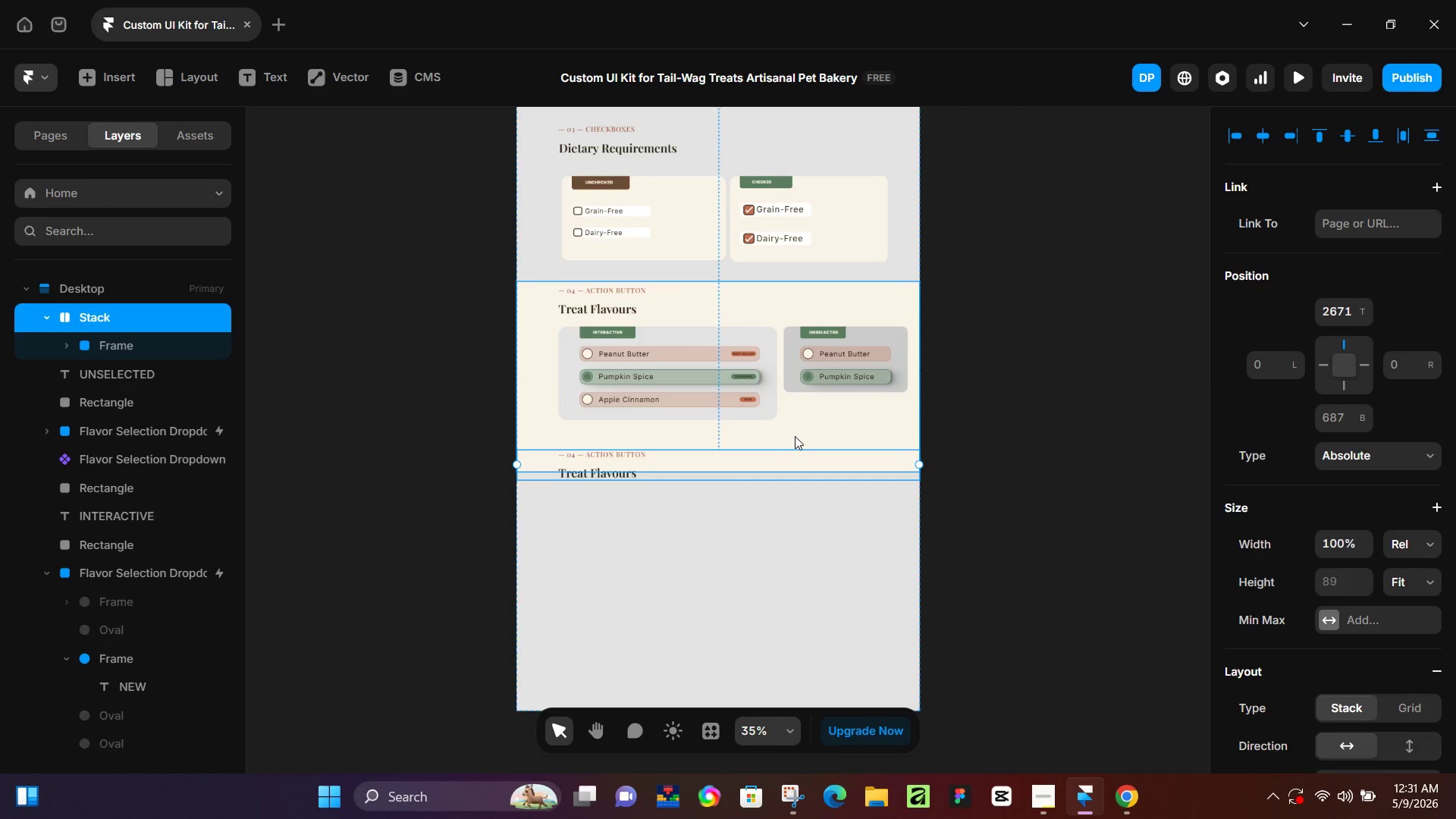 
hold_key(key=AltLeft, duration=1.5)
 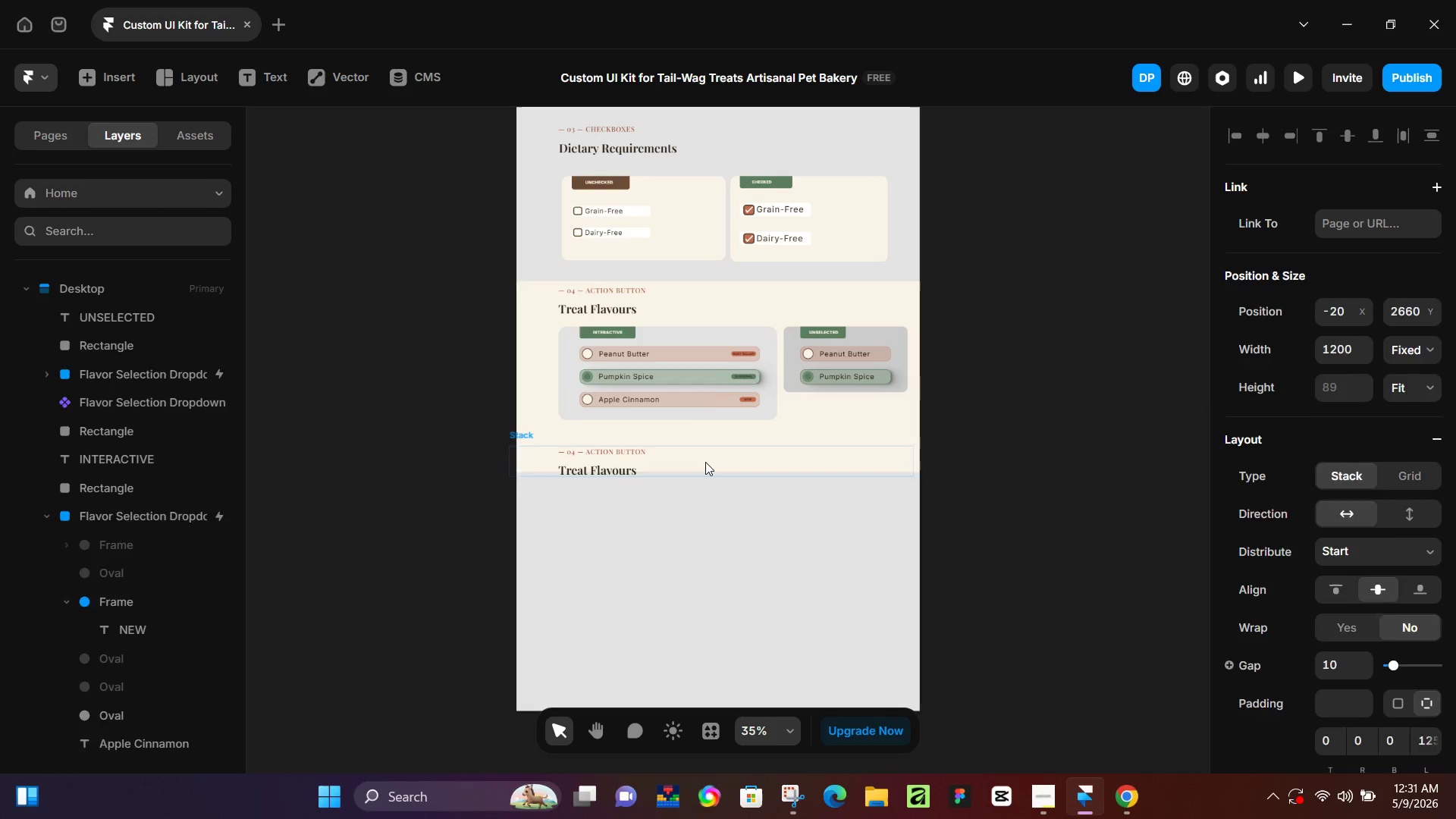 
hold_key(key=AltLeft, duration=1.52)
 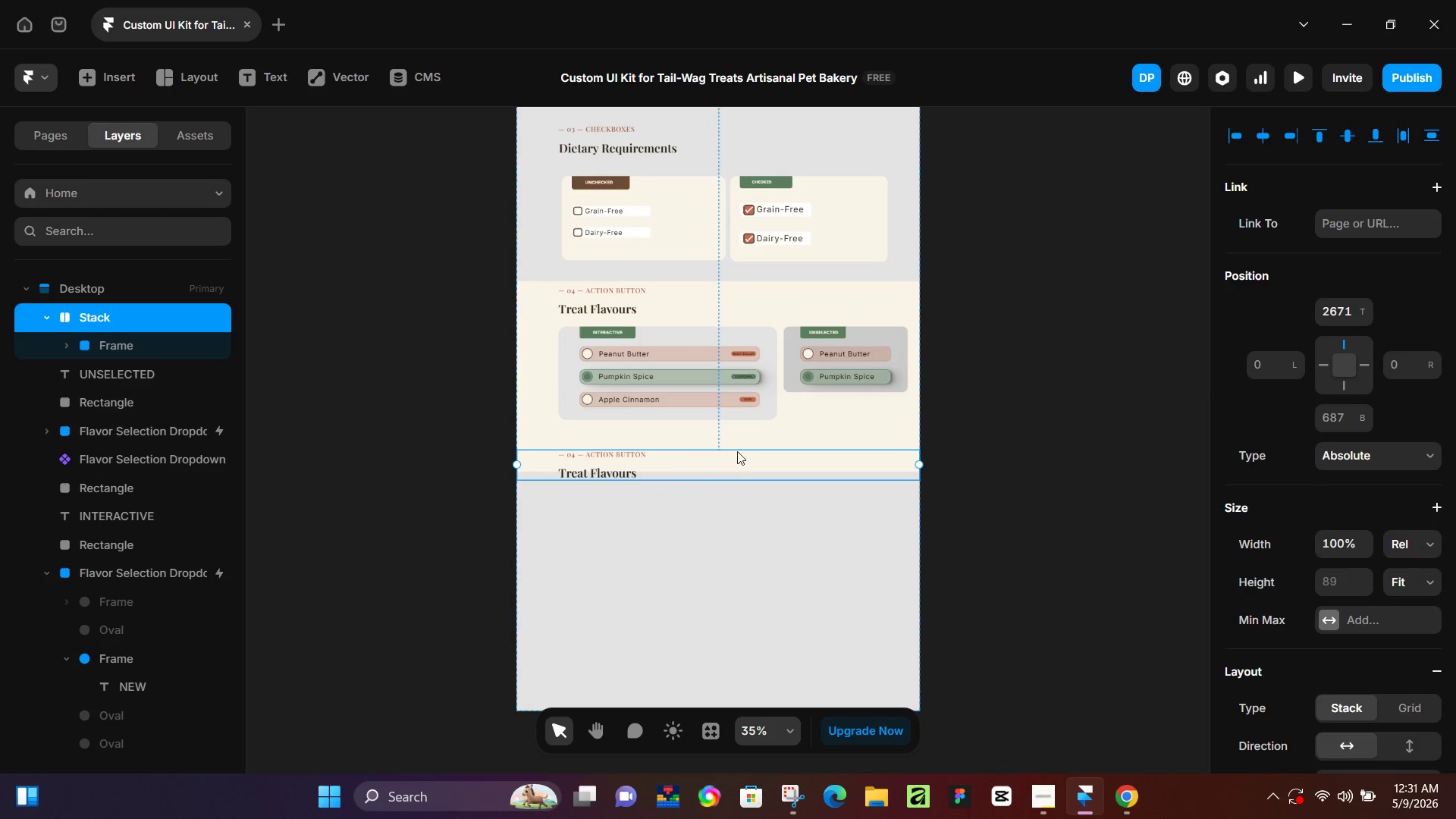 
hold_key(key=AltLeft, duration=0.39)
 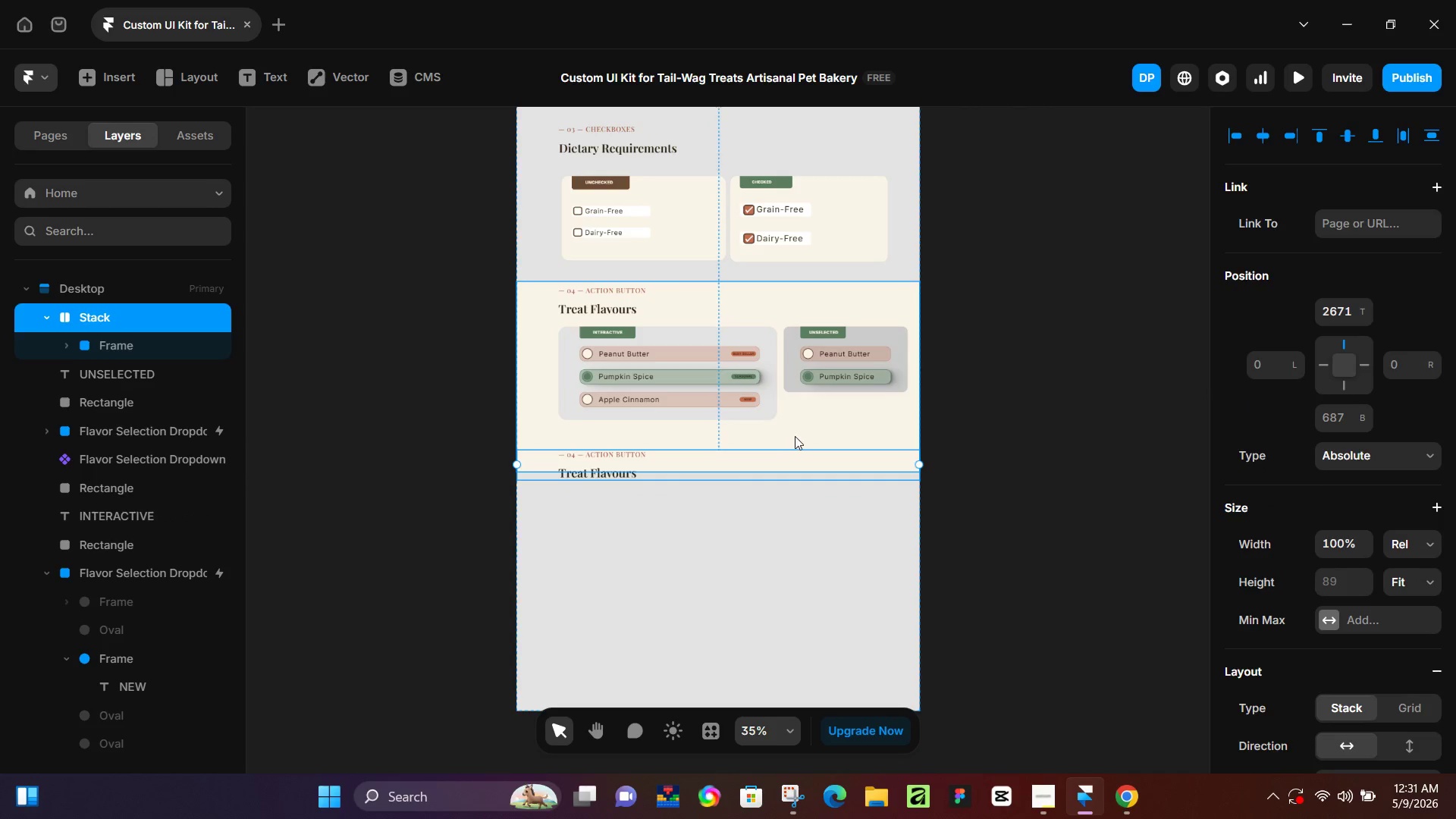 
left_click([795, 436])
 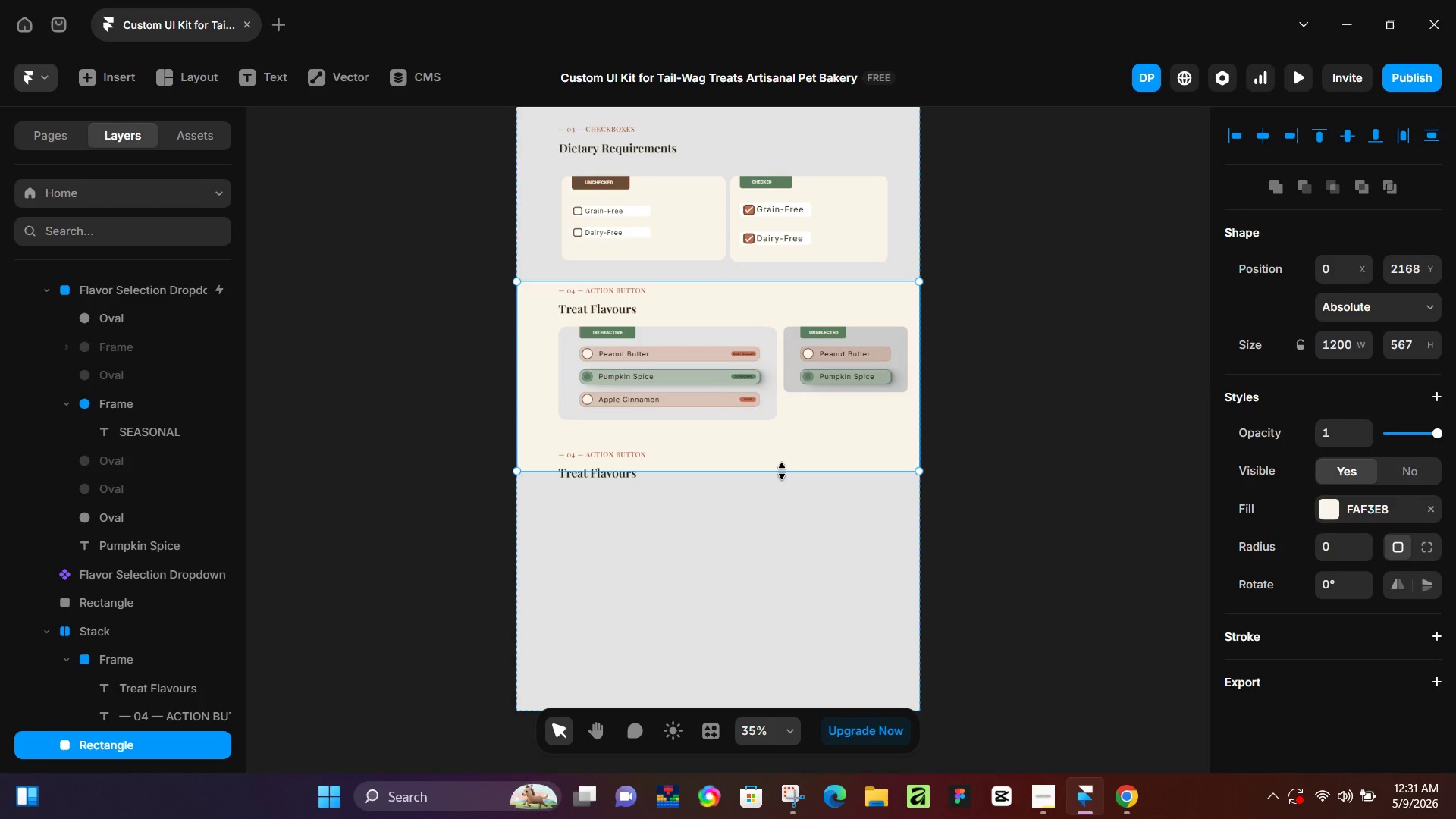 
left_click_drag(start_coordinate=[782, 471], to_coordinate=[799, 440])
 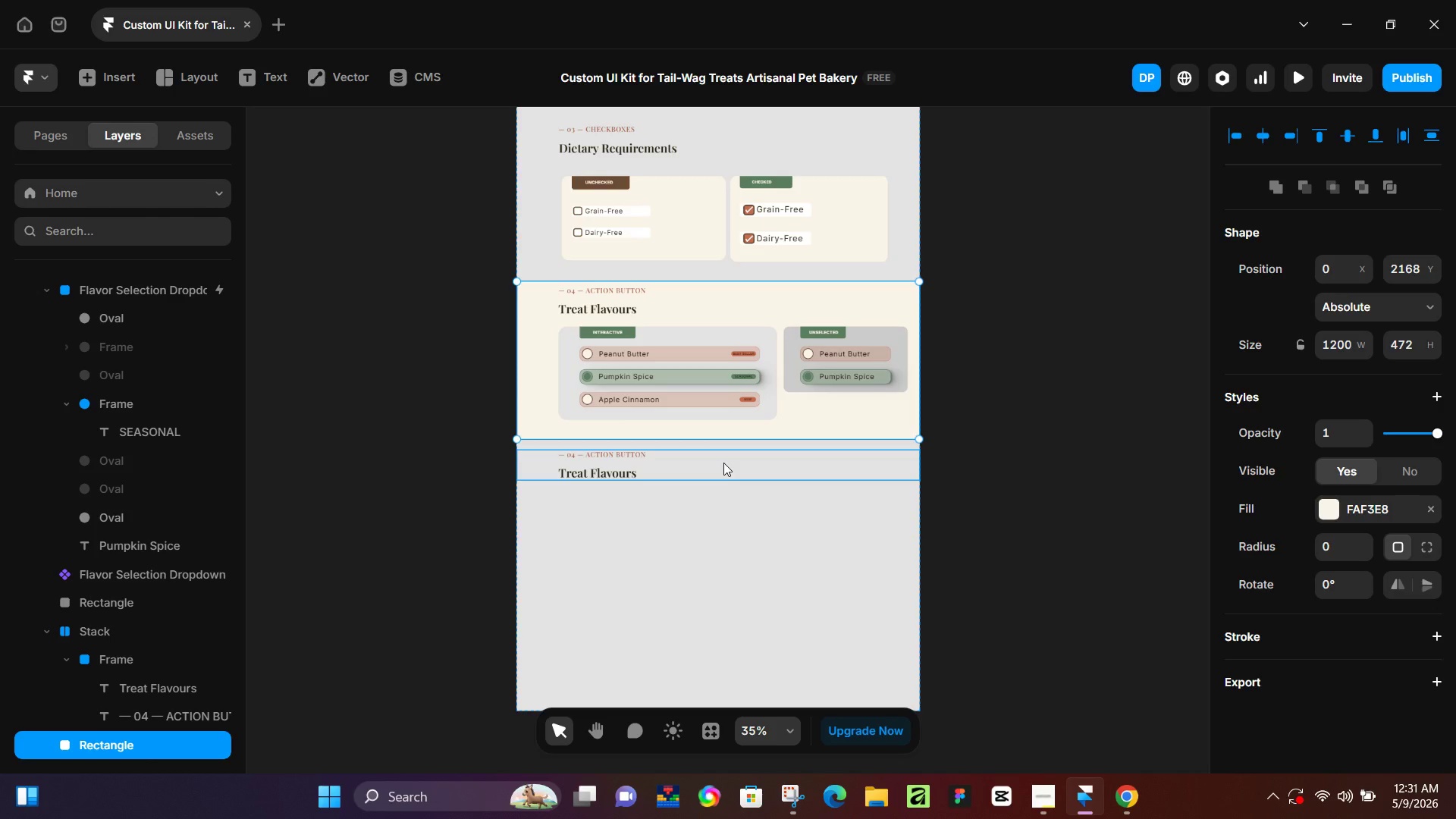 
left_click([723, 463])